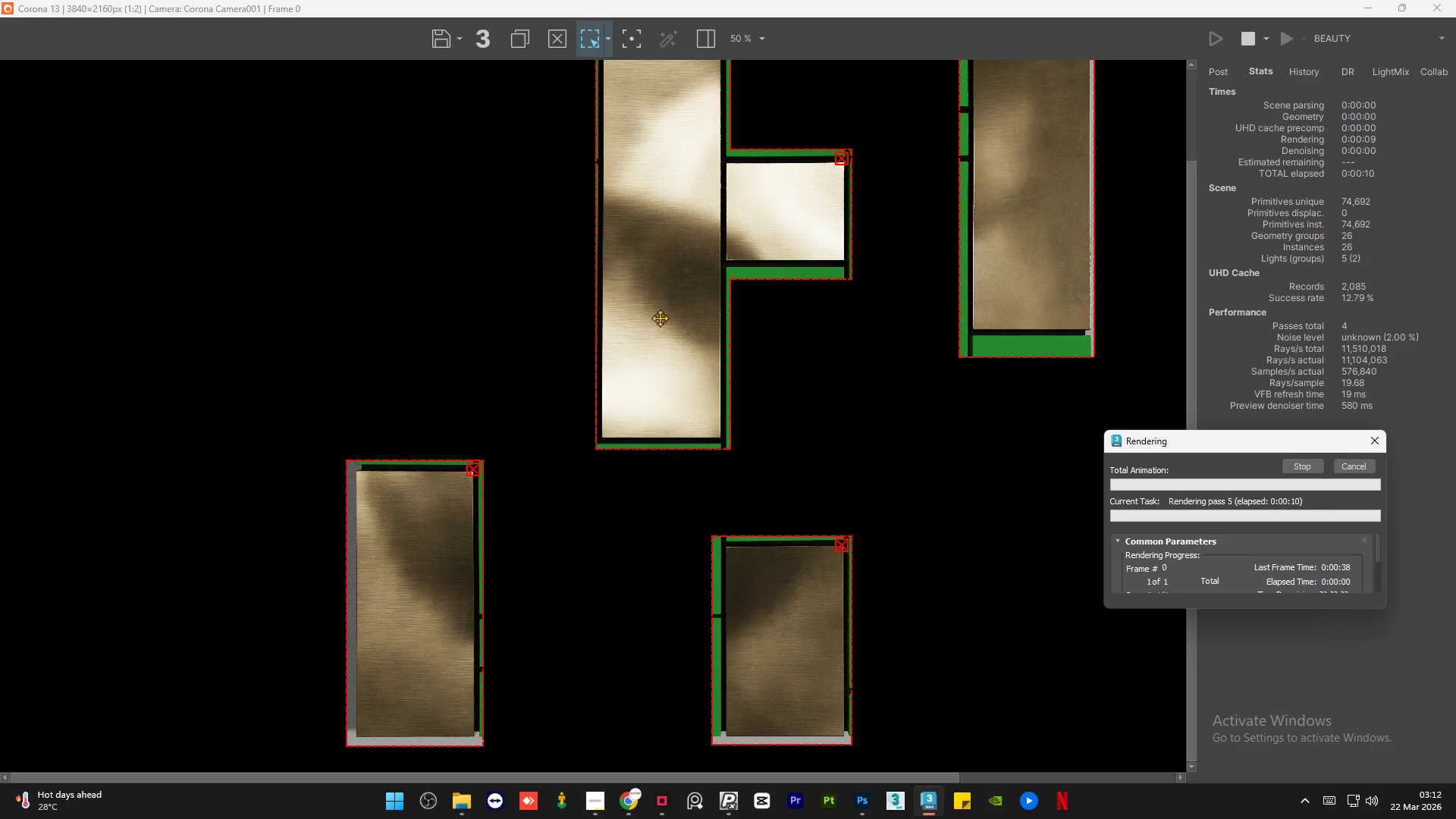 
scroll: coordinate [850, 234], scroll_direction: up, amount: 3.0
 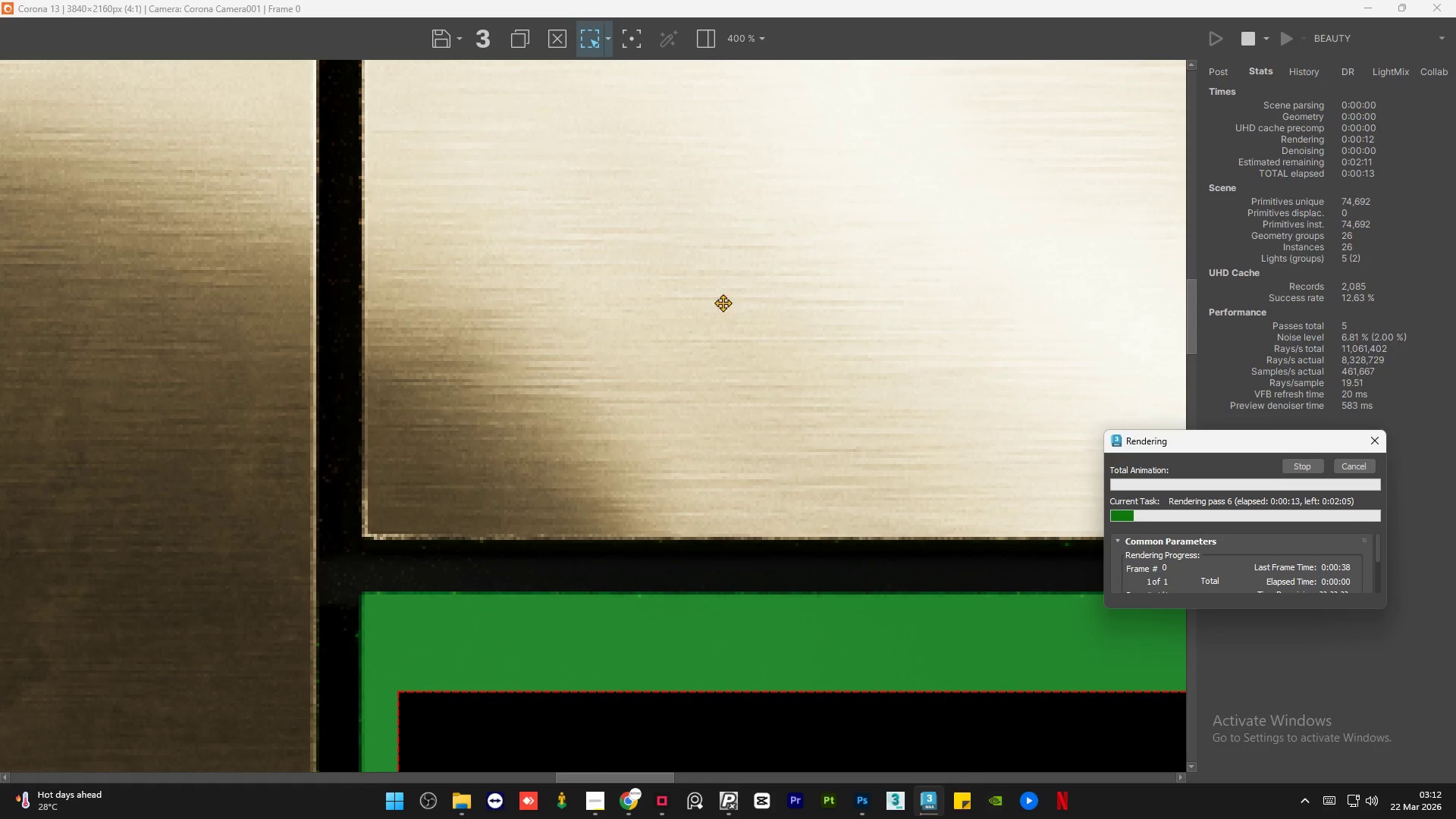 
scroll: coordinate [620, 360], scroll_direction: down, amount: 2.0
 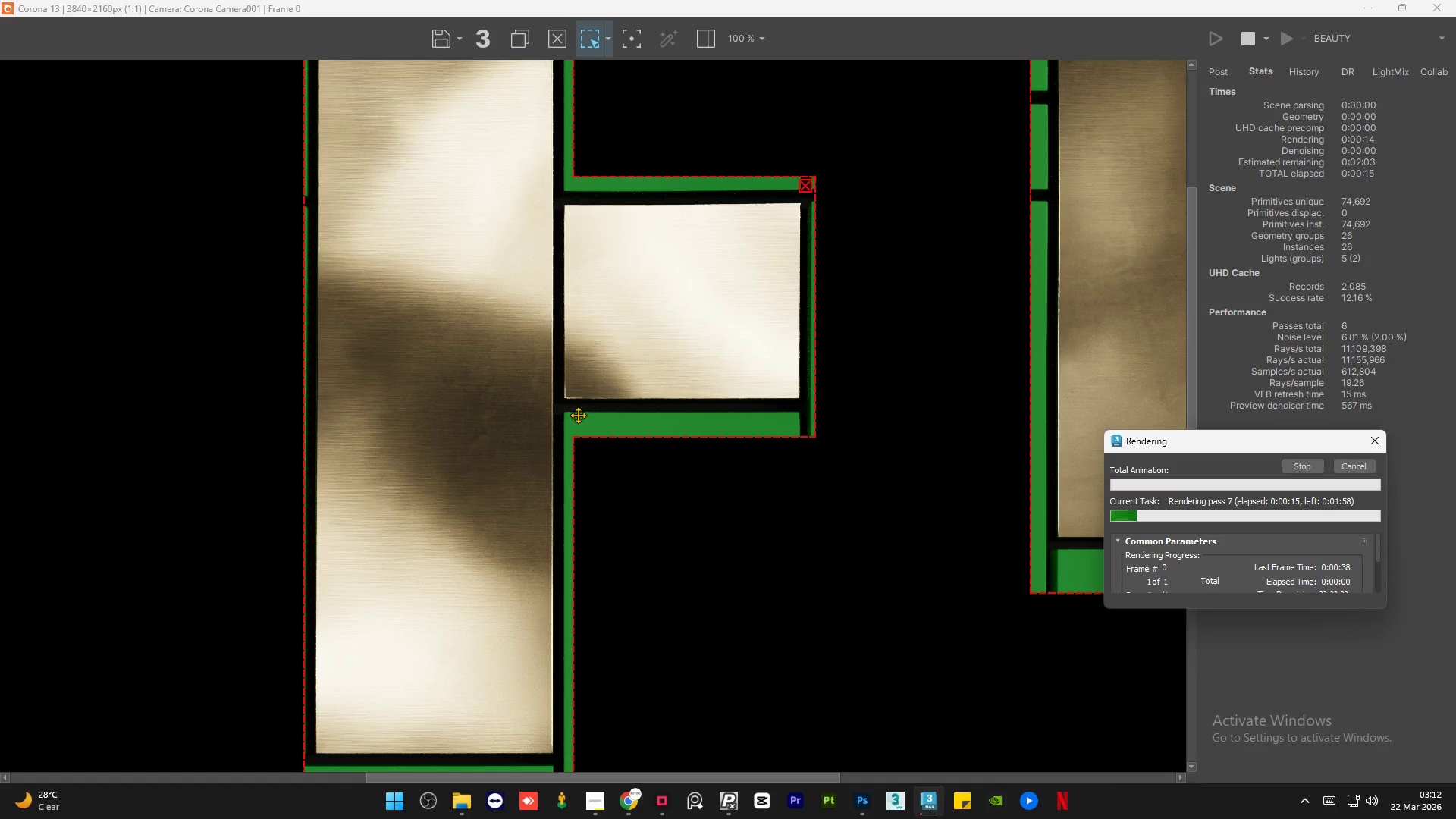 
scroll: coordinate [394, 595], scroll_direction: up, amount: 2.0
 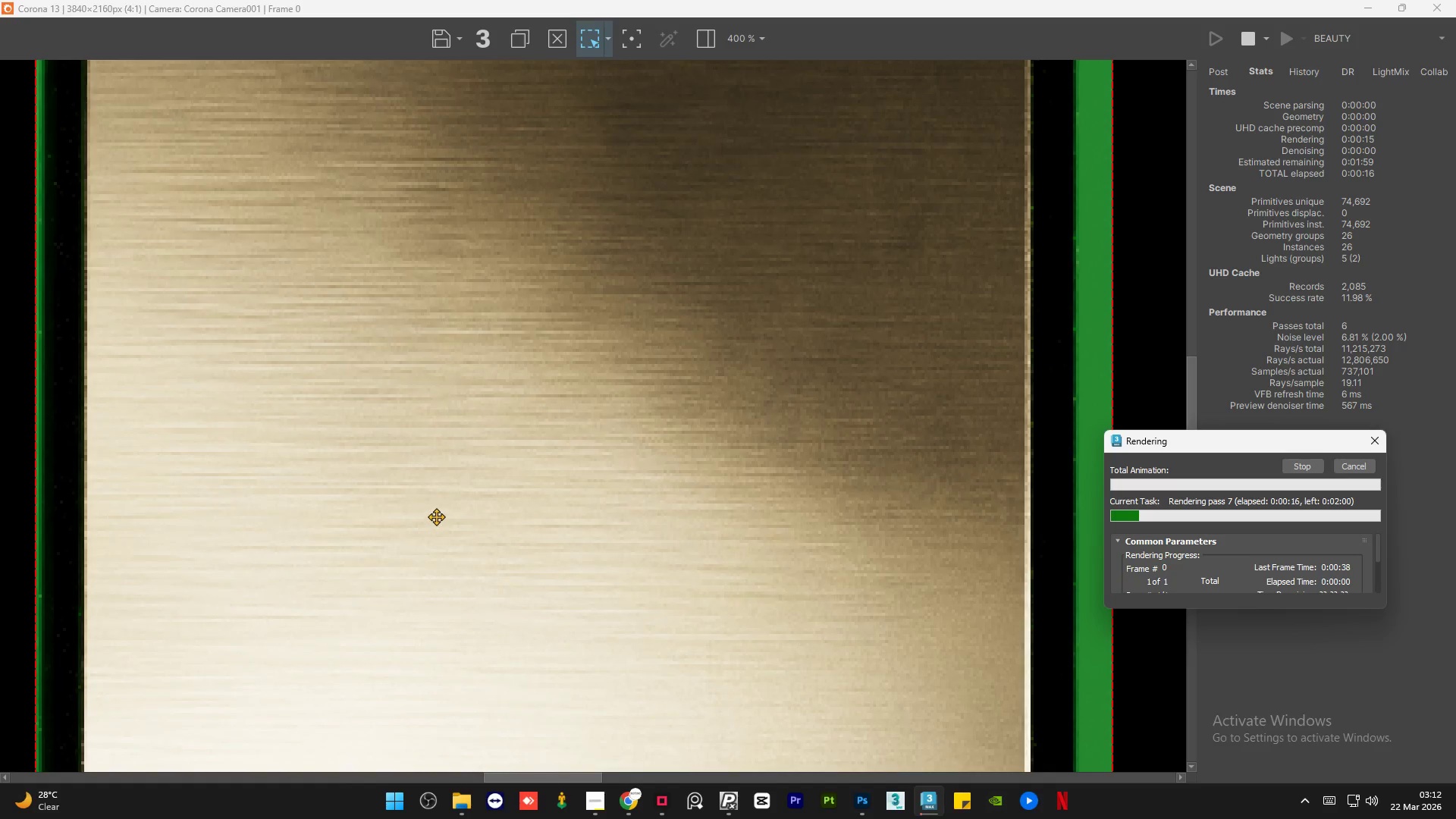 
scroll: coordinate [436, 516], scroll_direction: down, amount: 3.0
 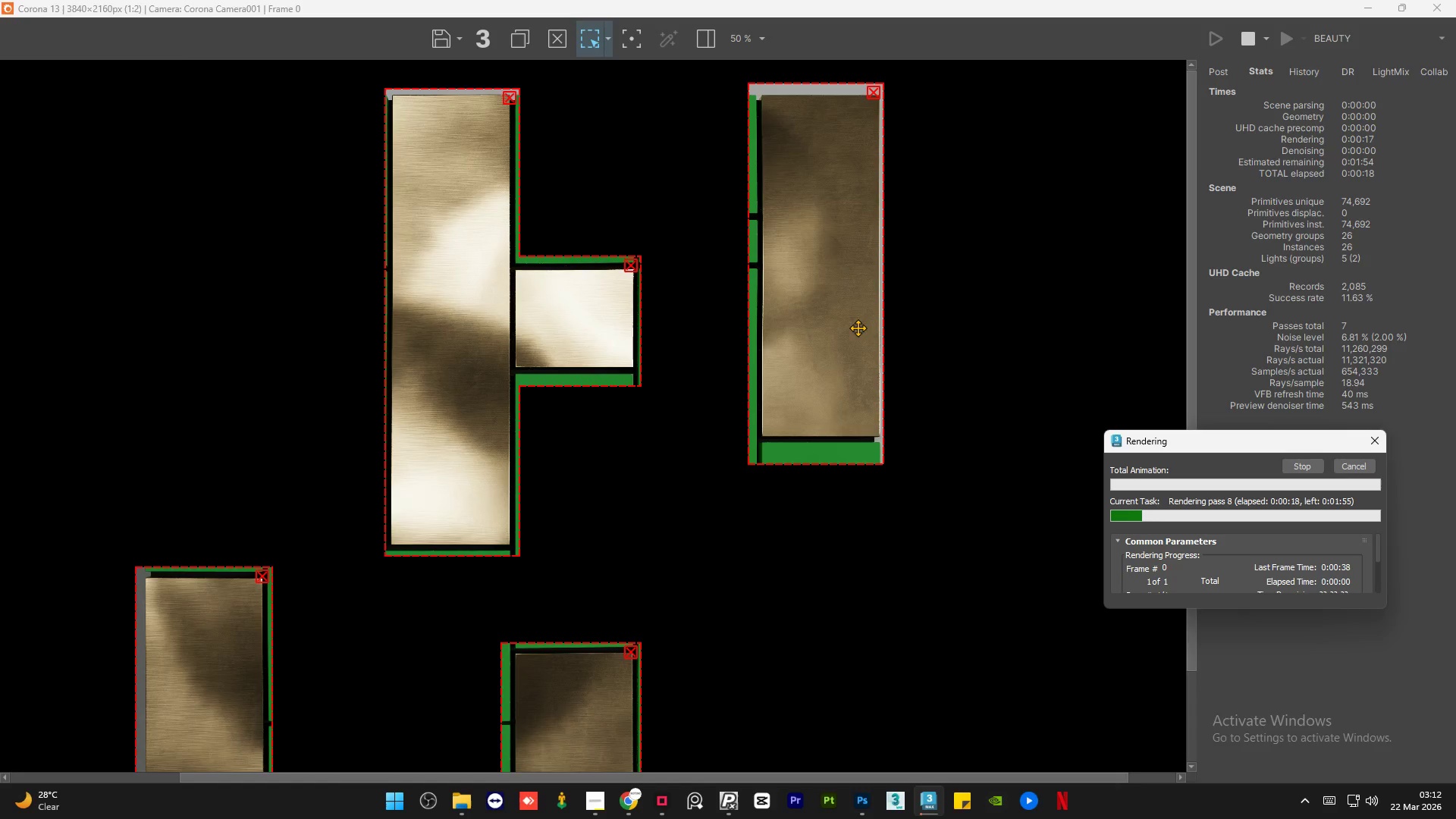 
scroll: coordinate [858, 293], scroll_direction: up, amount: 3.0
 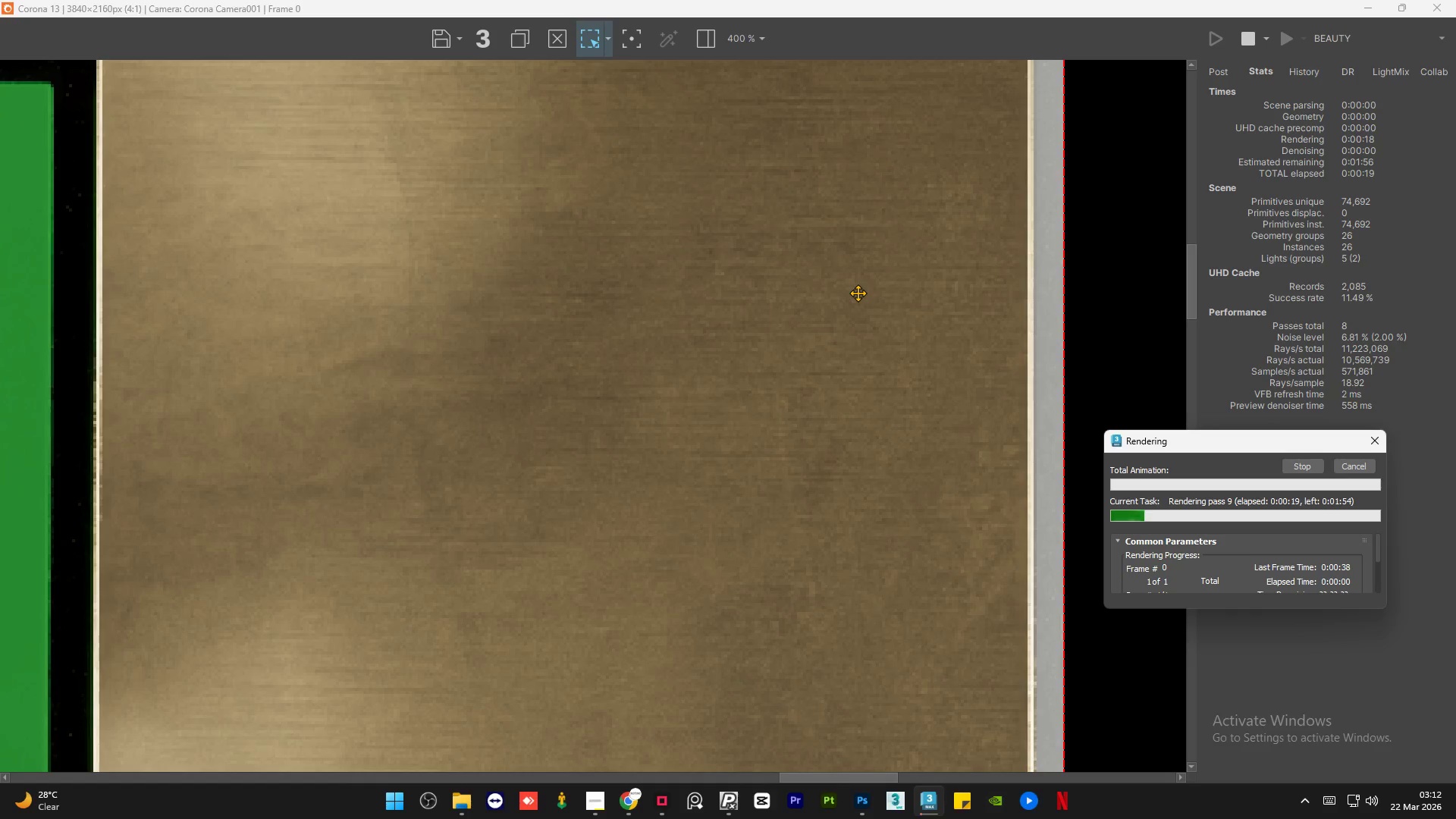 
scroll: coordinate [746, 424], scroll_direction: down, amount: 3.0
 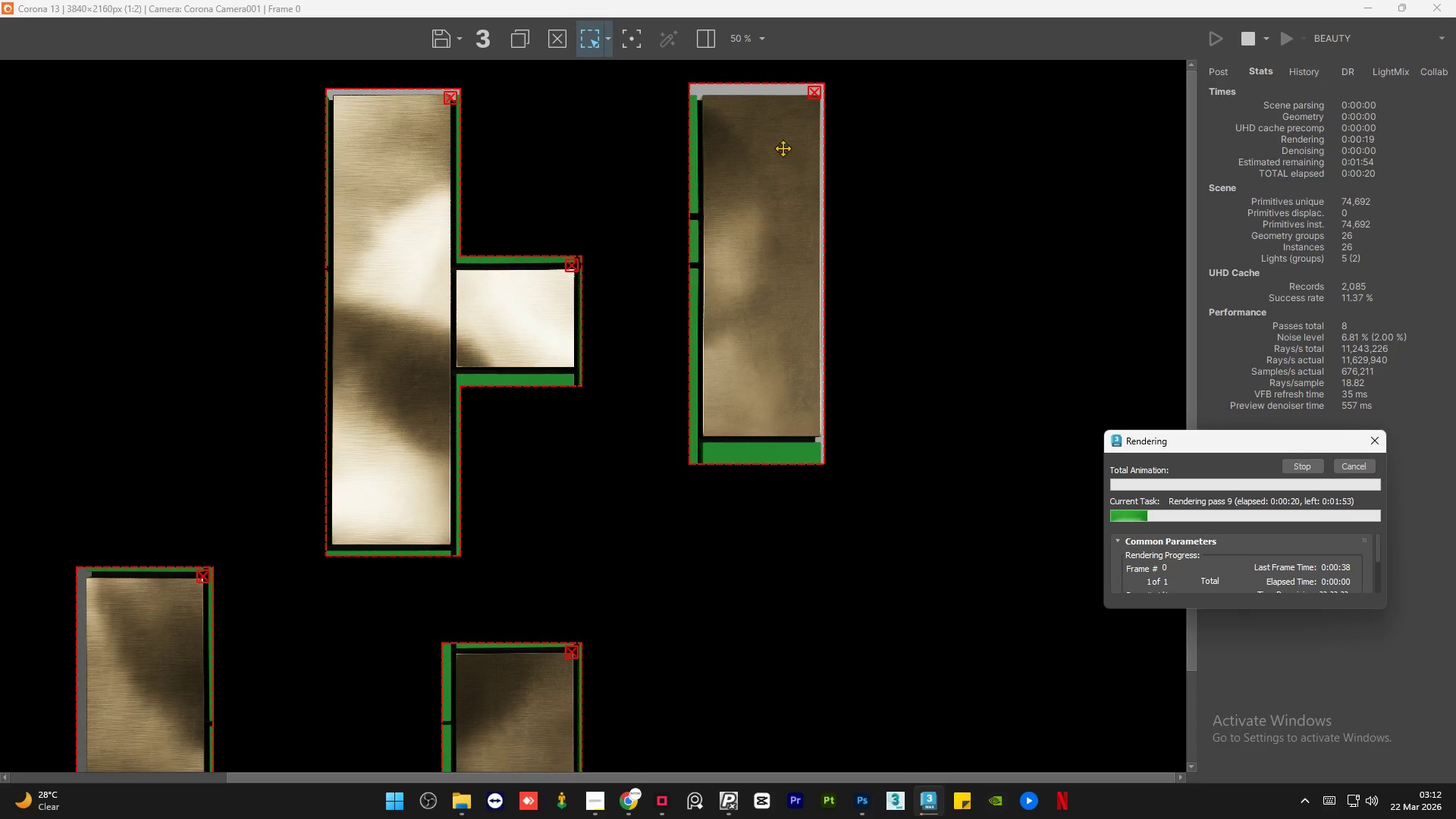 
scroll: coordinate [780, 140], scroll_direction: up, amount: 2.0
 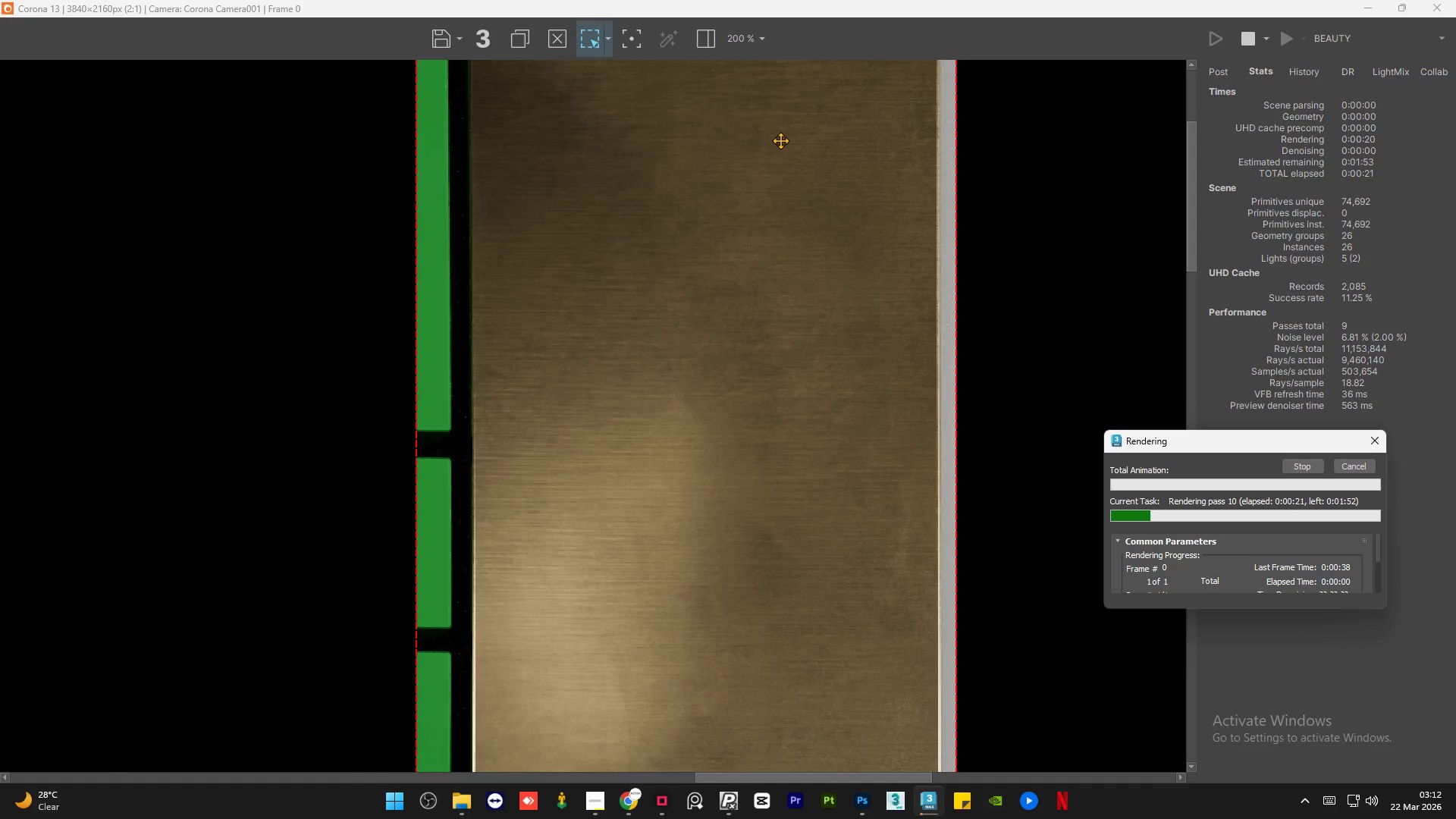 
scroll: coordinate [780, 140], scroll_direction: down, amount: 1.0
 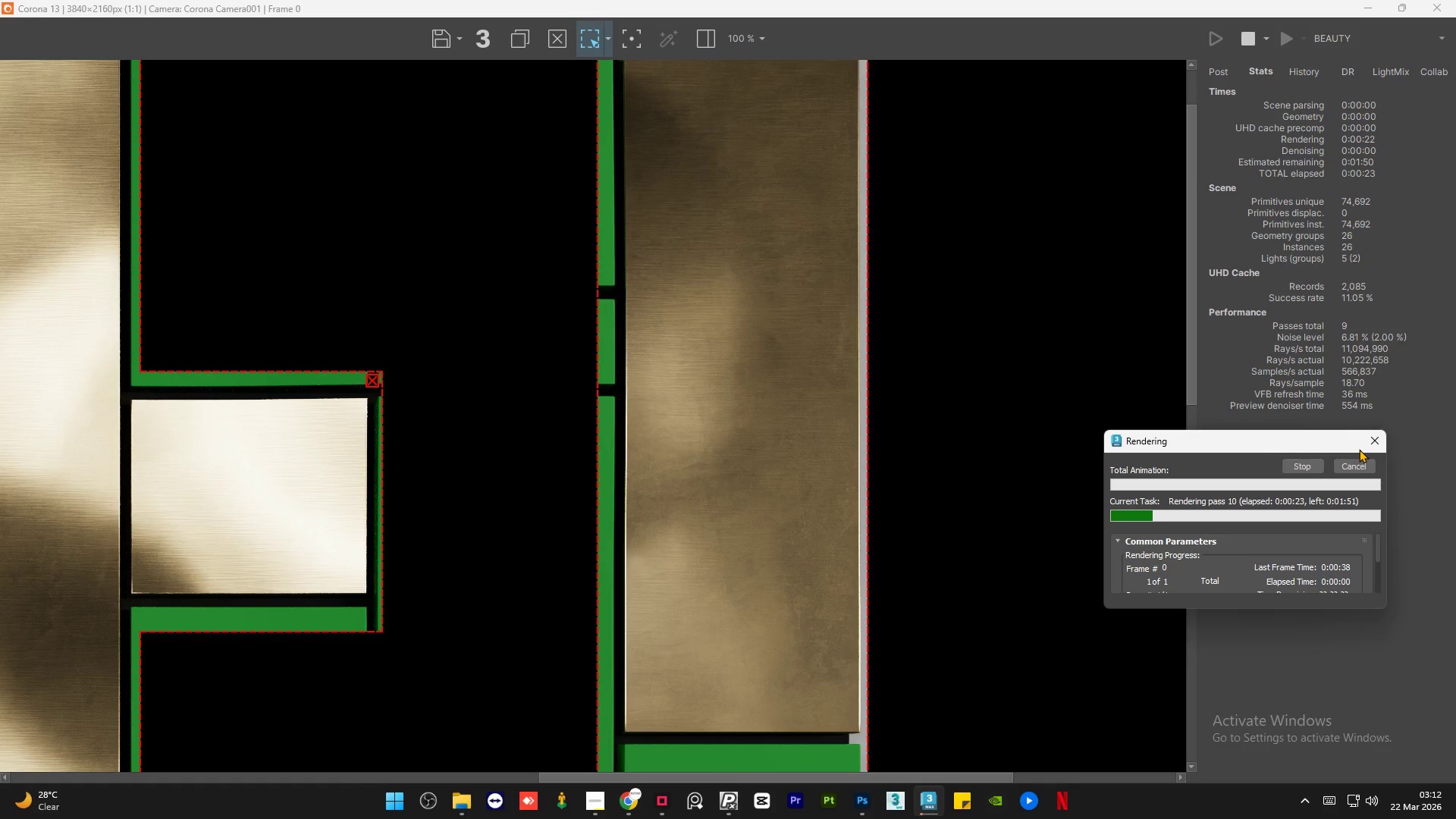 
left_click([1351, 474])
 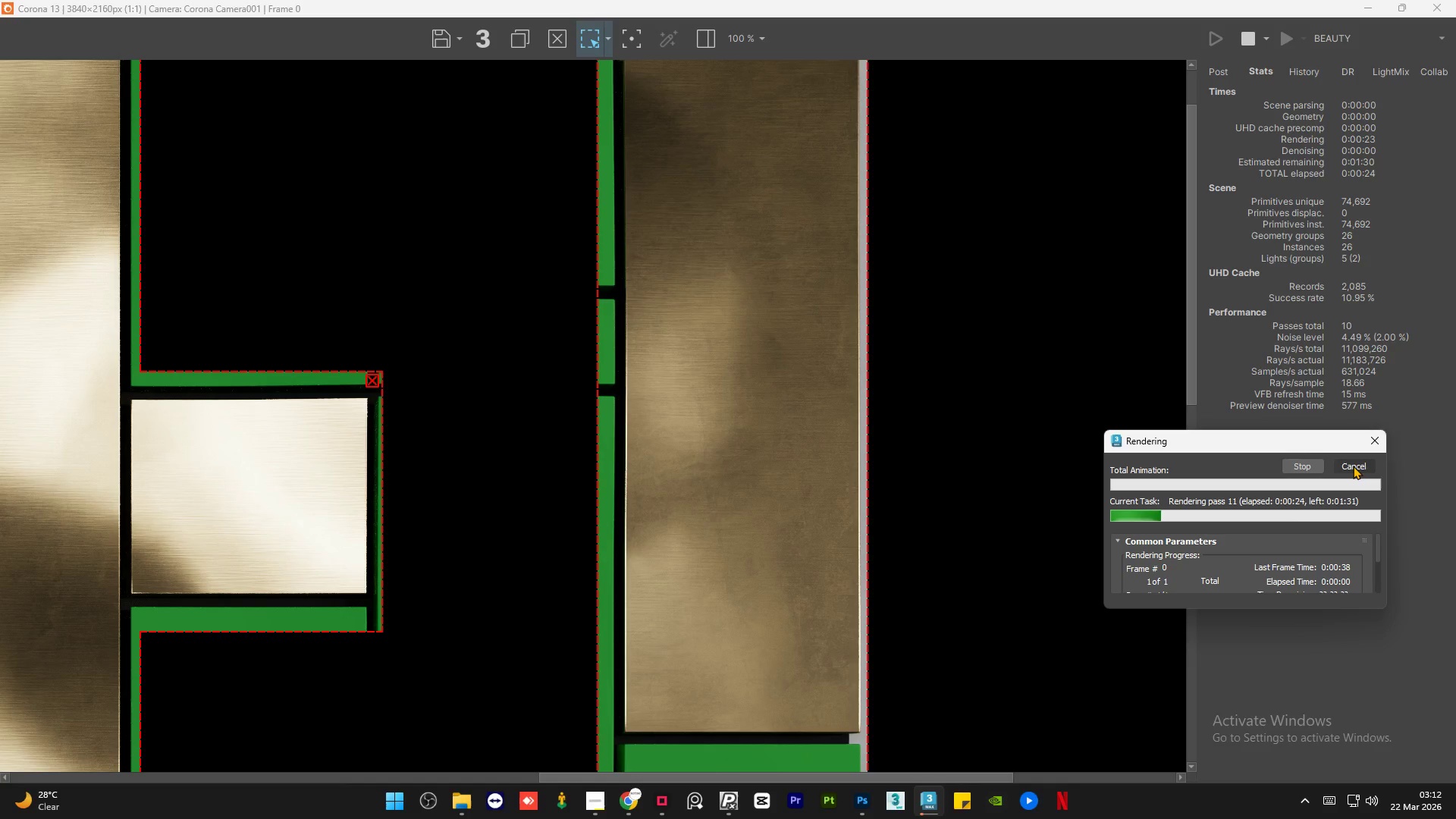 
left_click([1353, 466])
 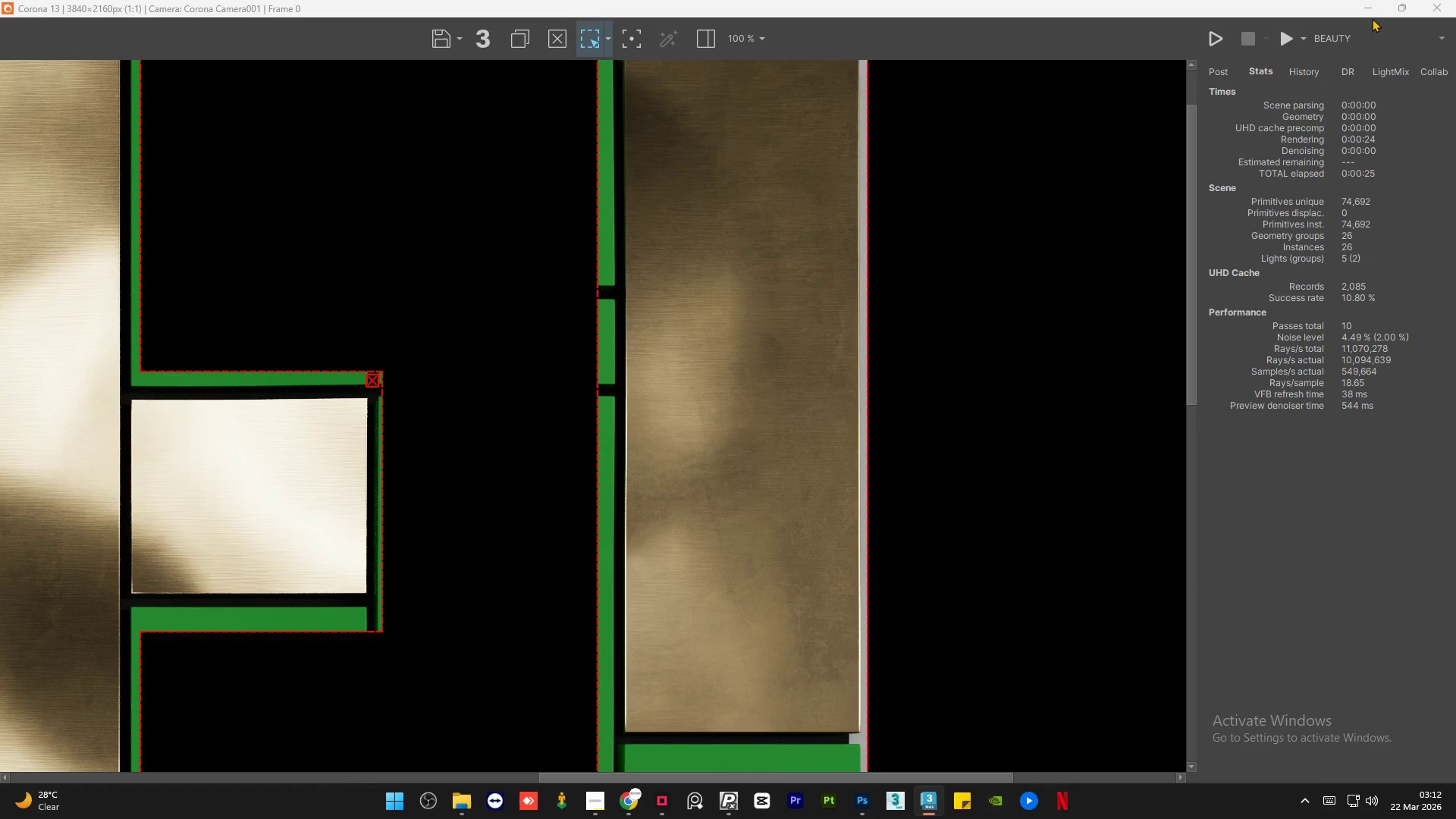 
left_click([1374, 13])
 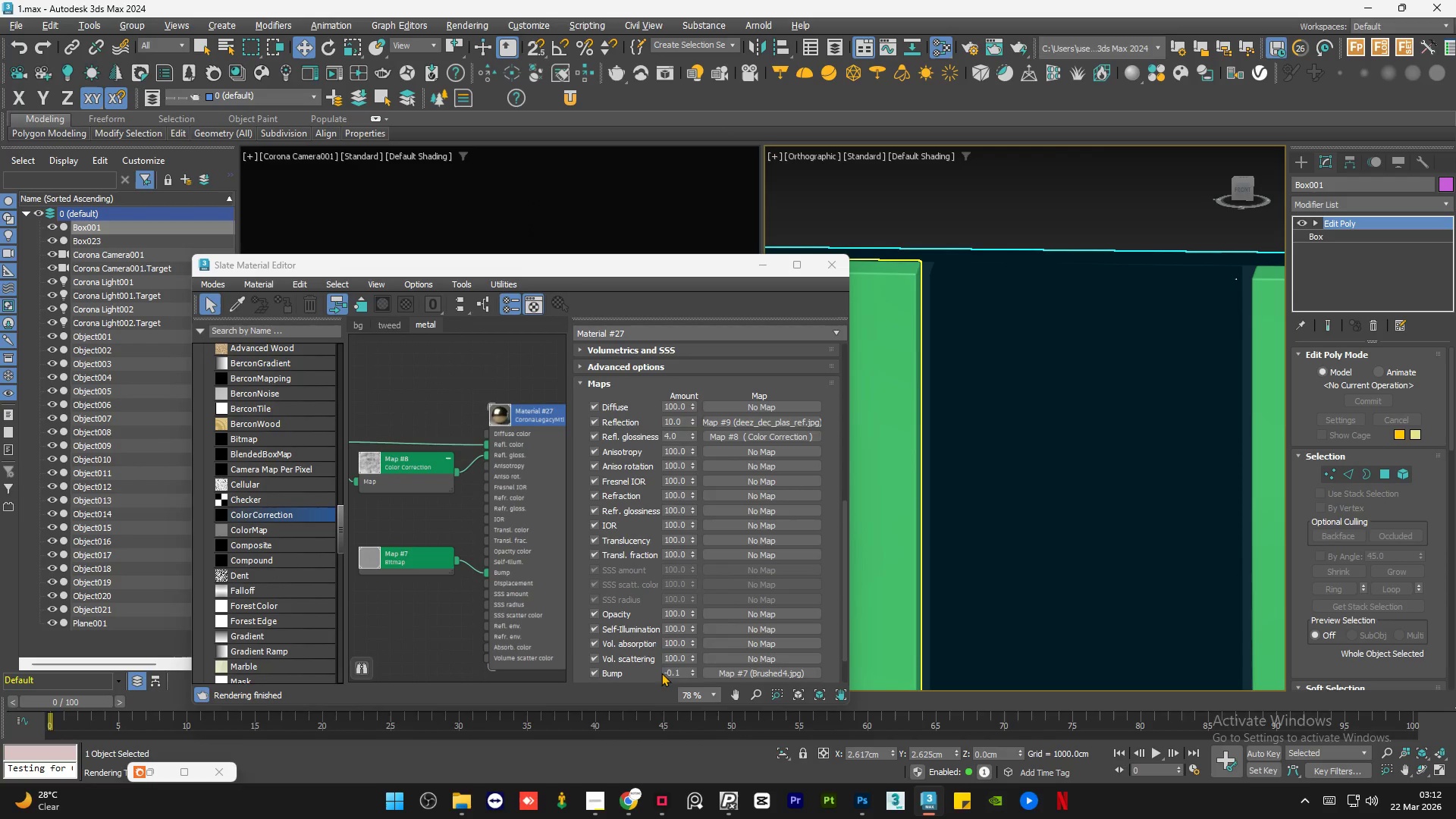 
left_click([667, 669])
 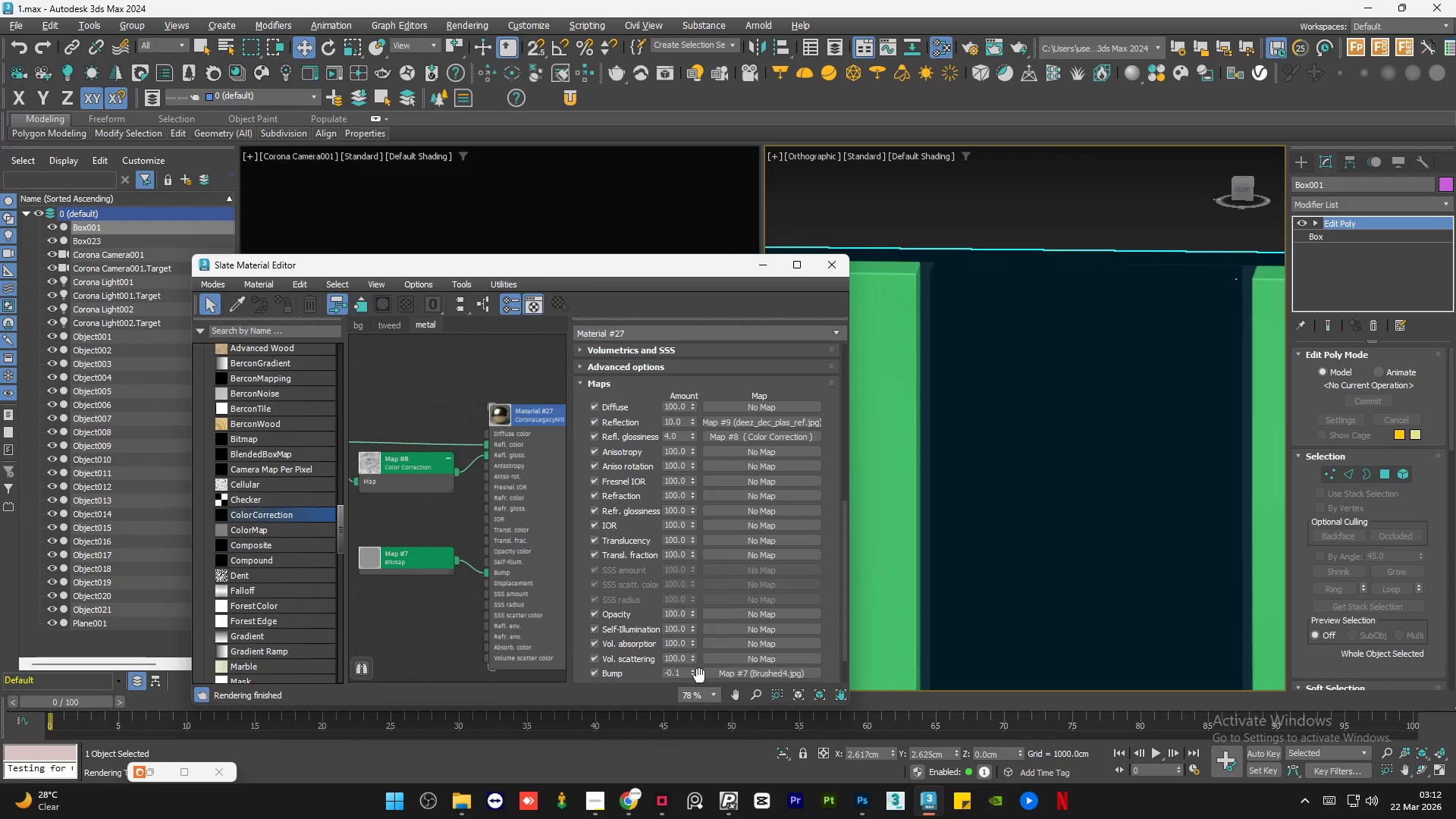 
key(Backspace)
 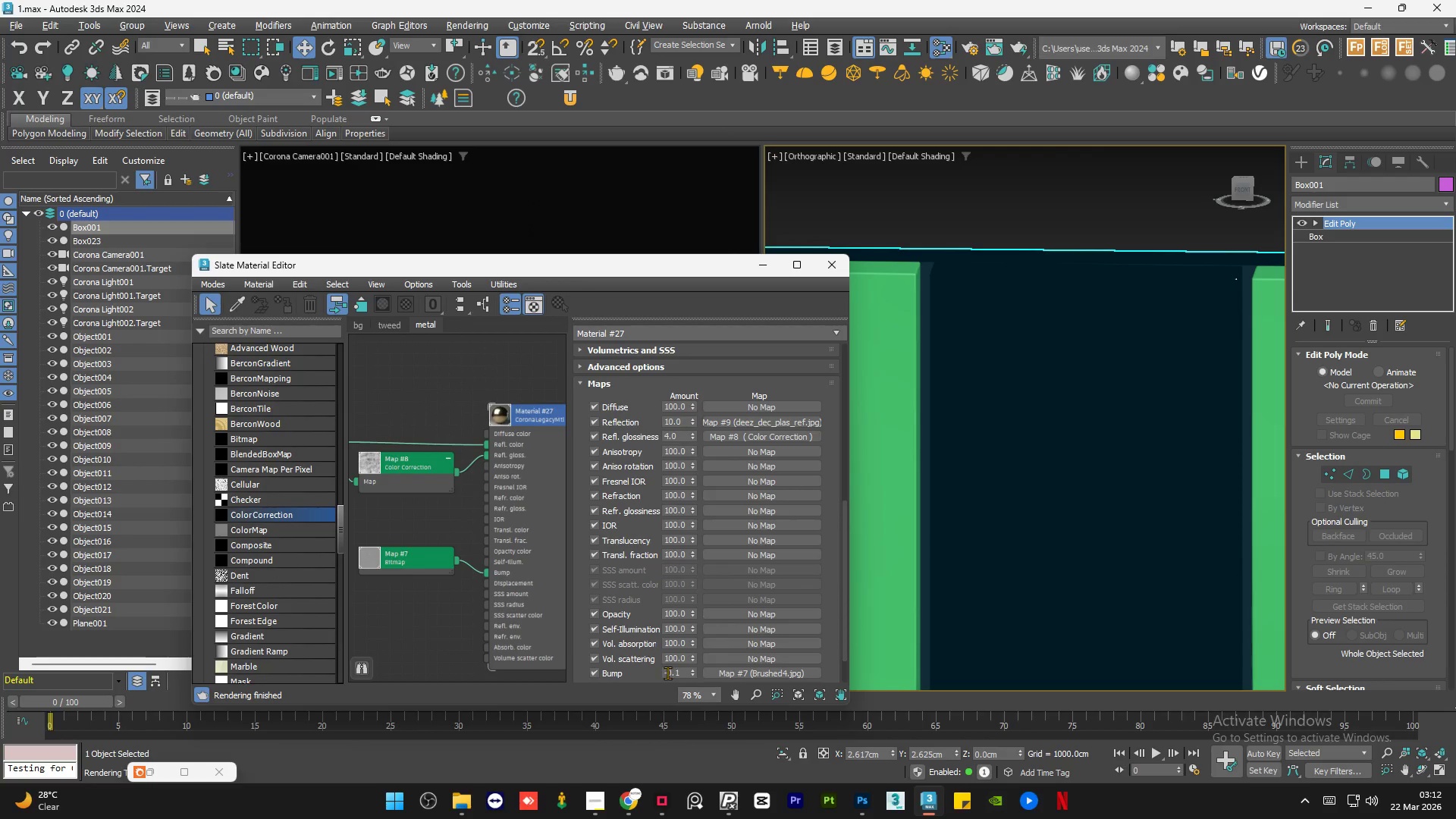 
left_click([667, 673])
 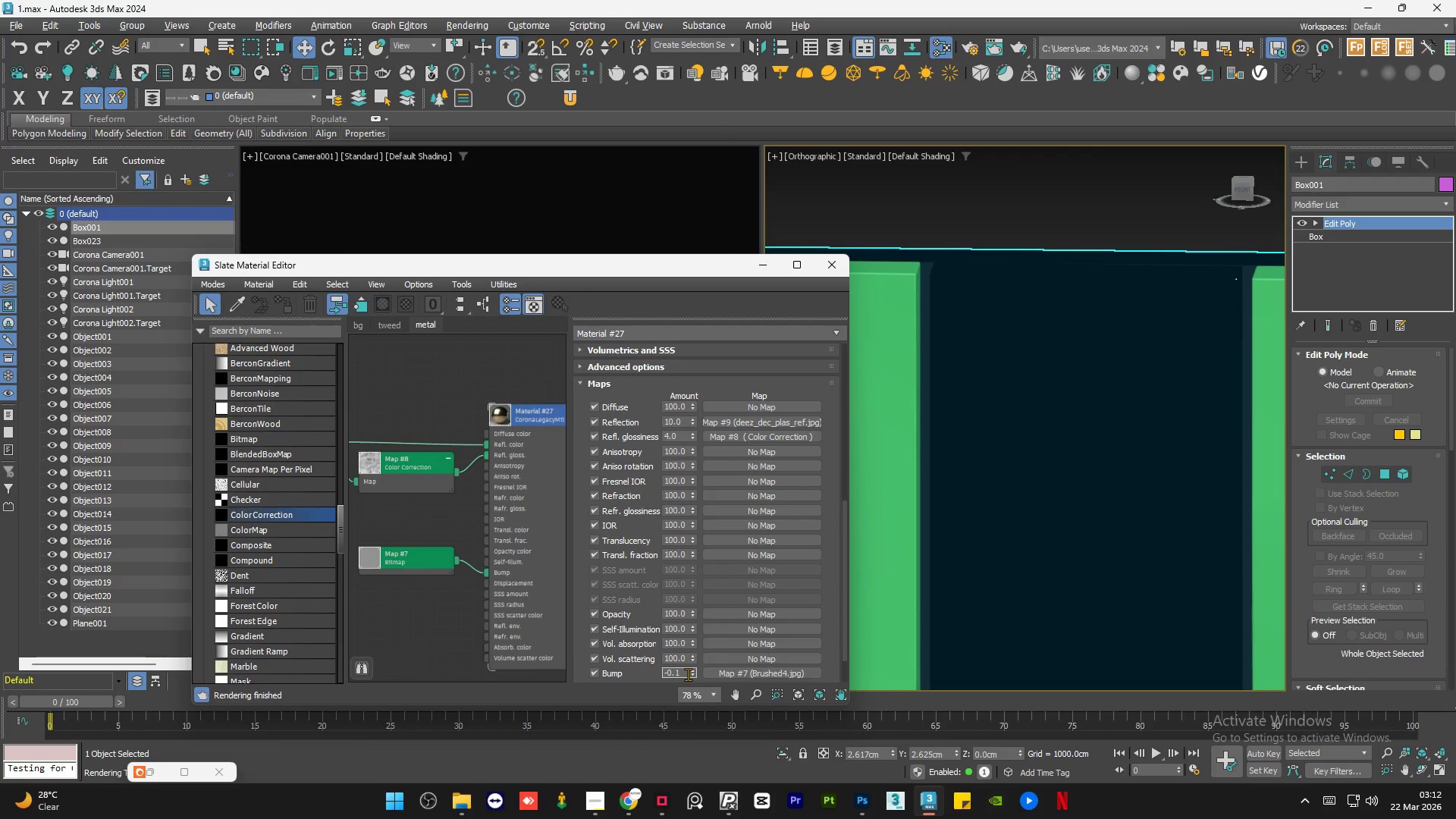 
key(Backspace)
 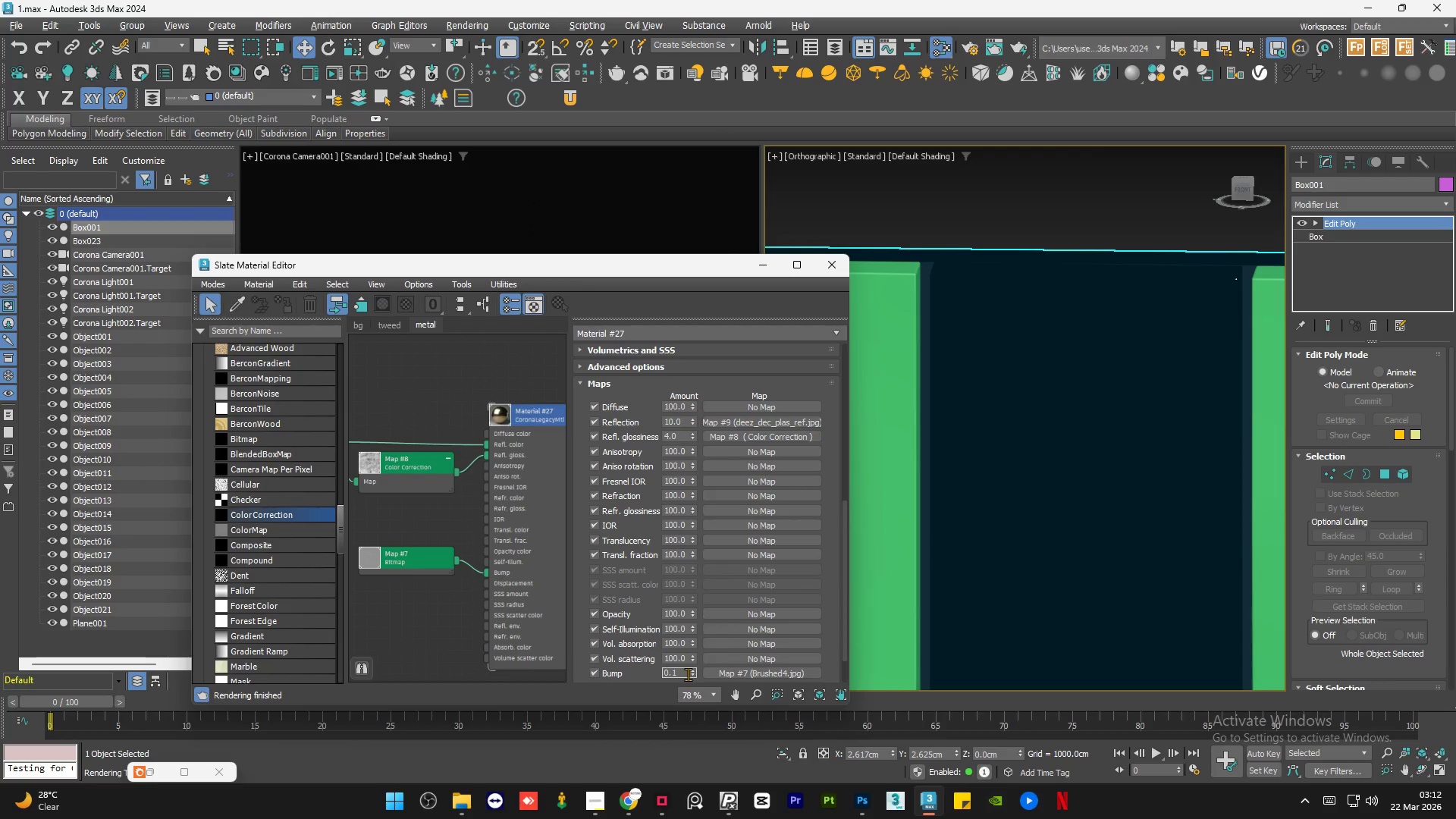 
key(NumpadEnter)
 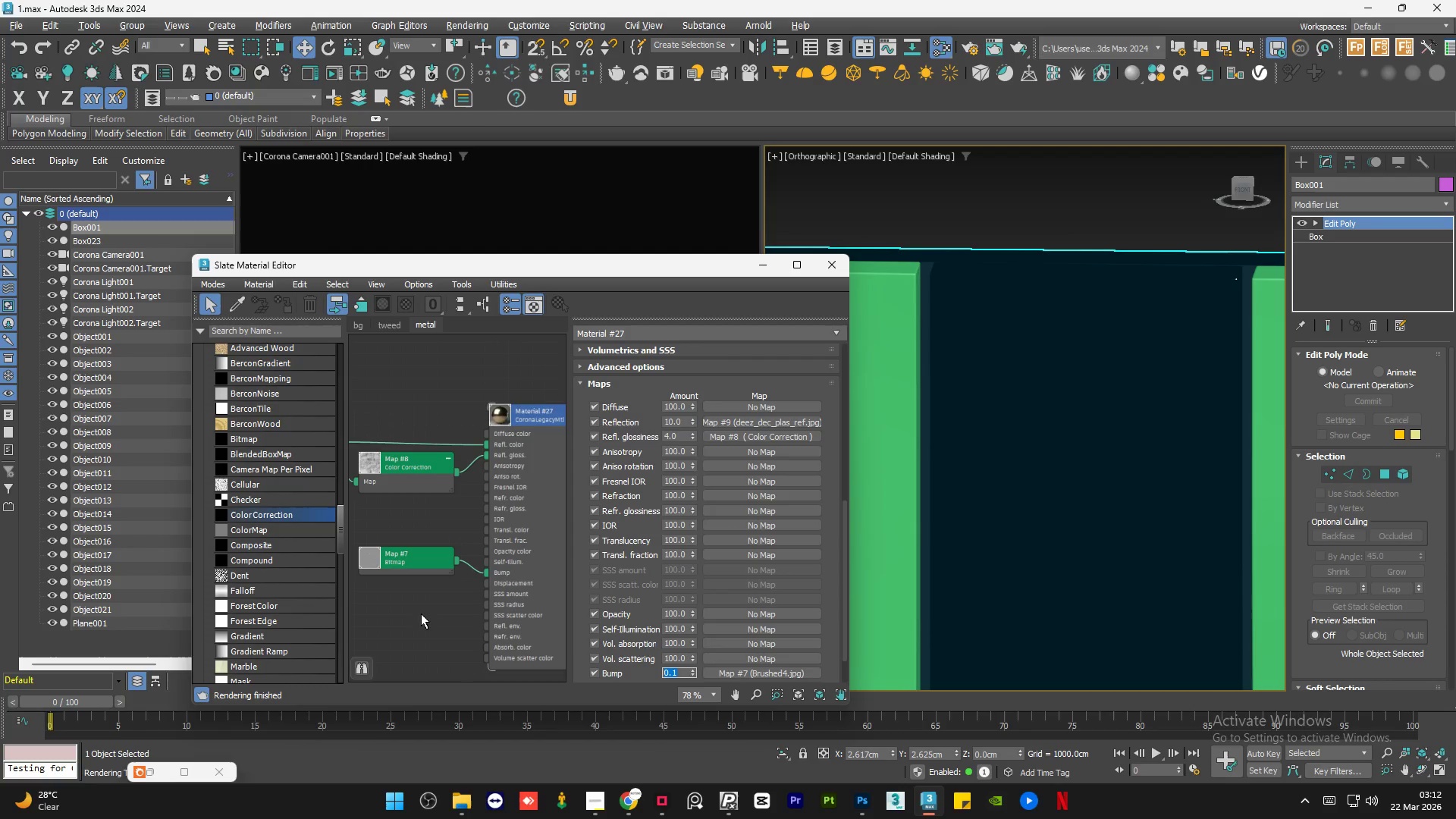 
double_click([421, 613])
 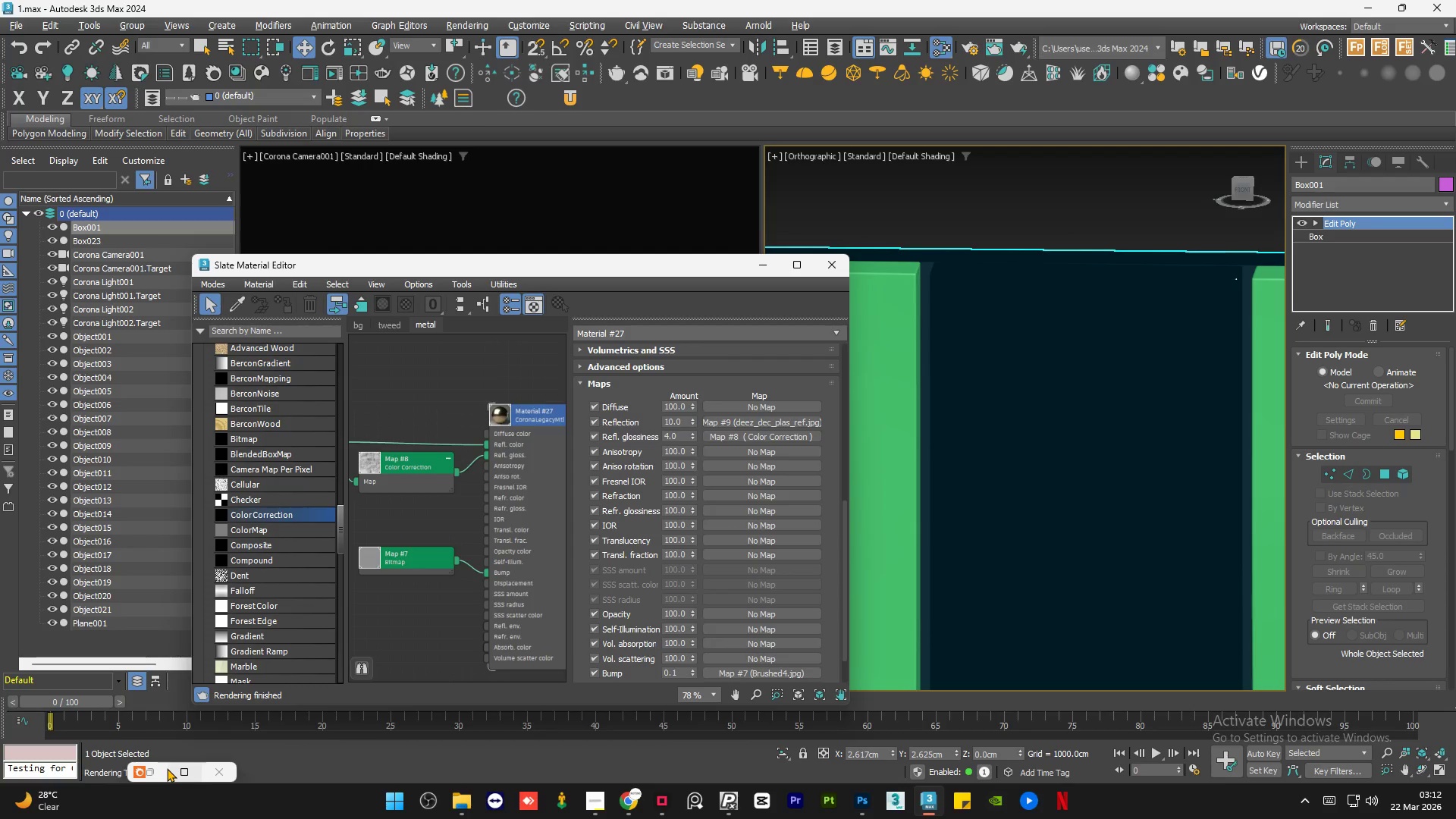 
left_click([158, 767])
 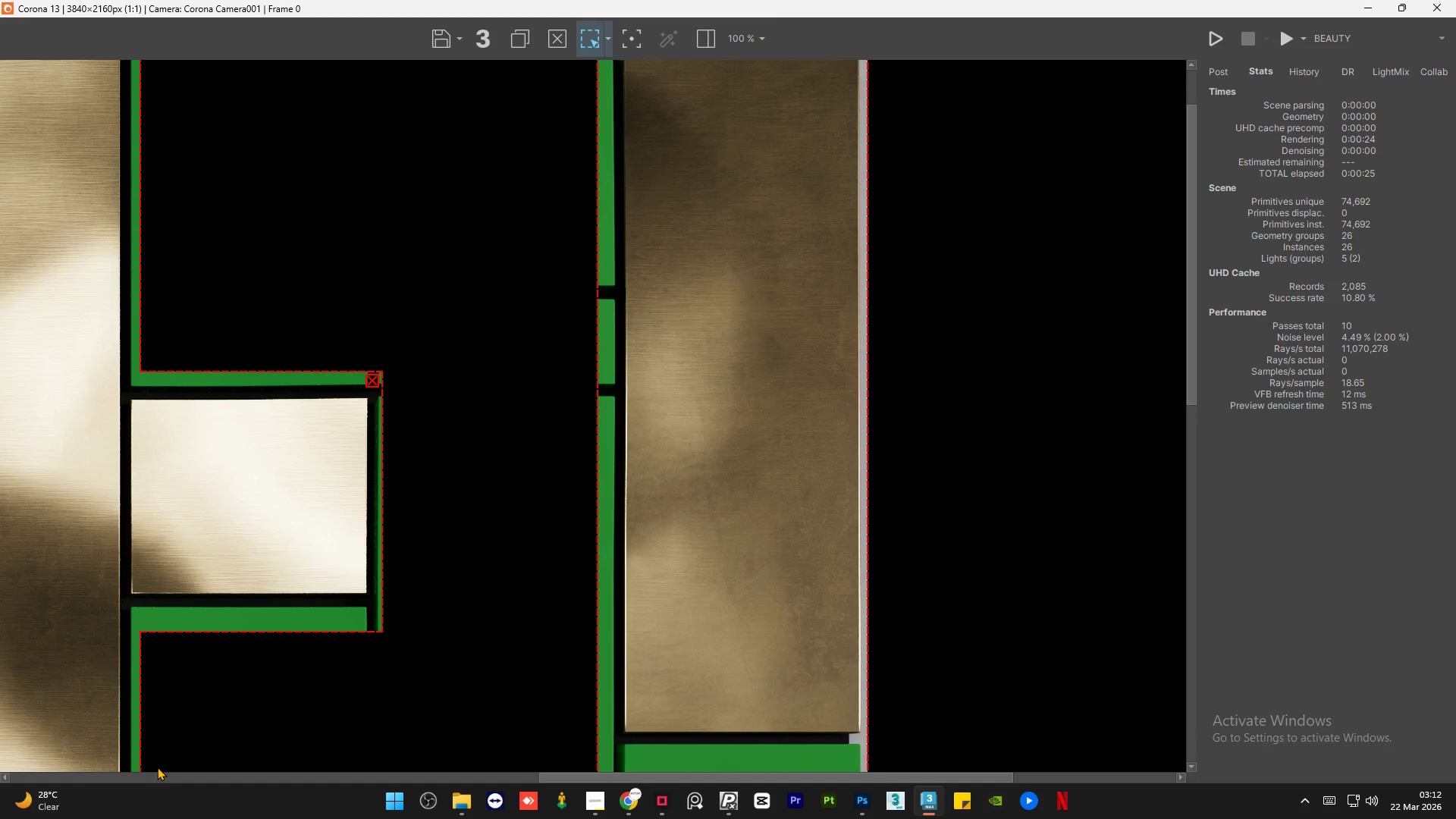 
scroll: coordinate [257, 488], scroll_direction: down, amount: 1.0
 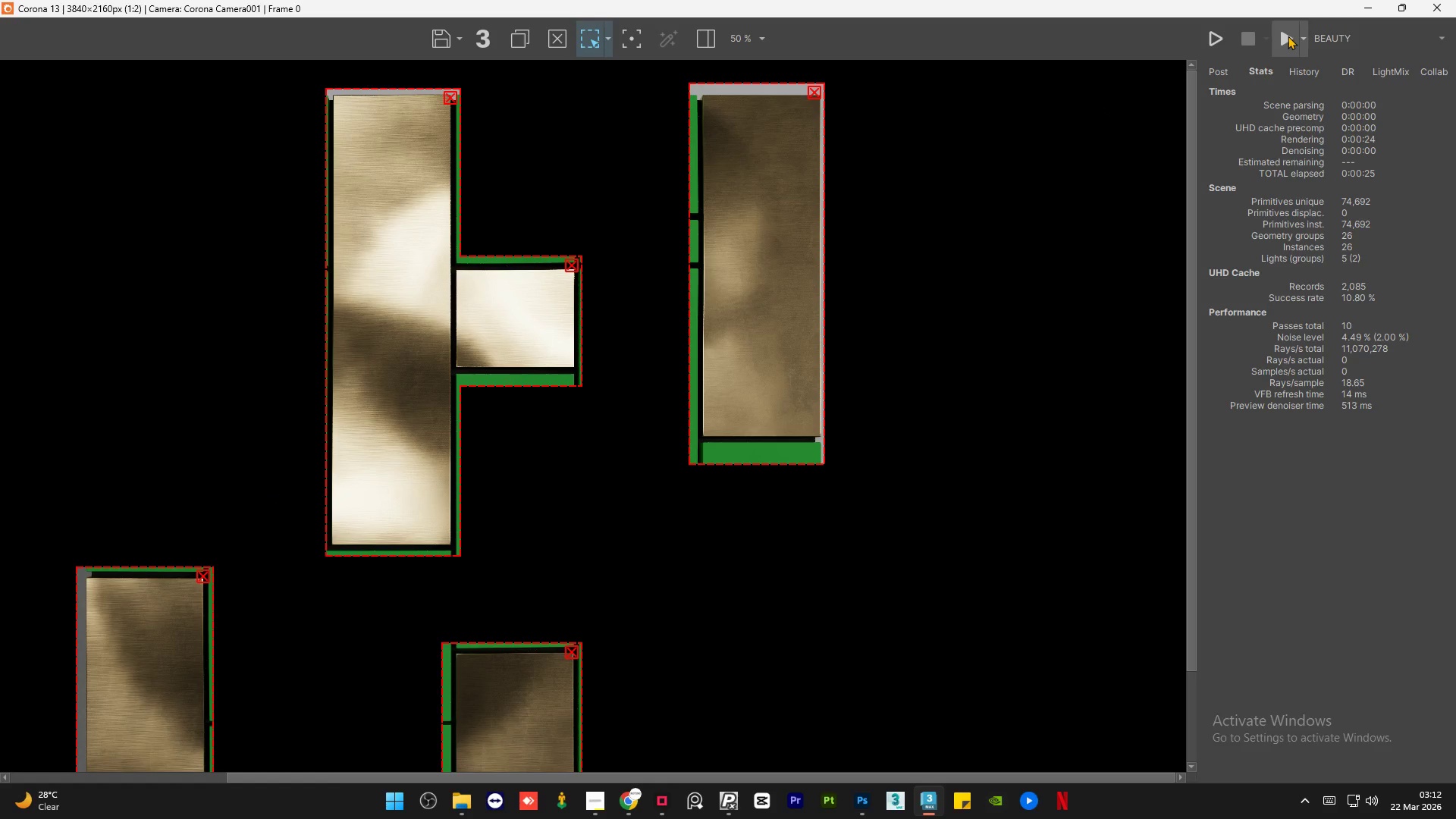 
left_click([1288, 36])
 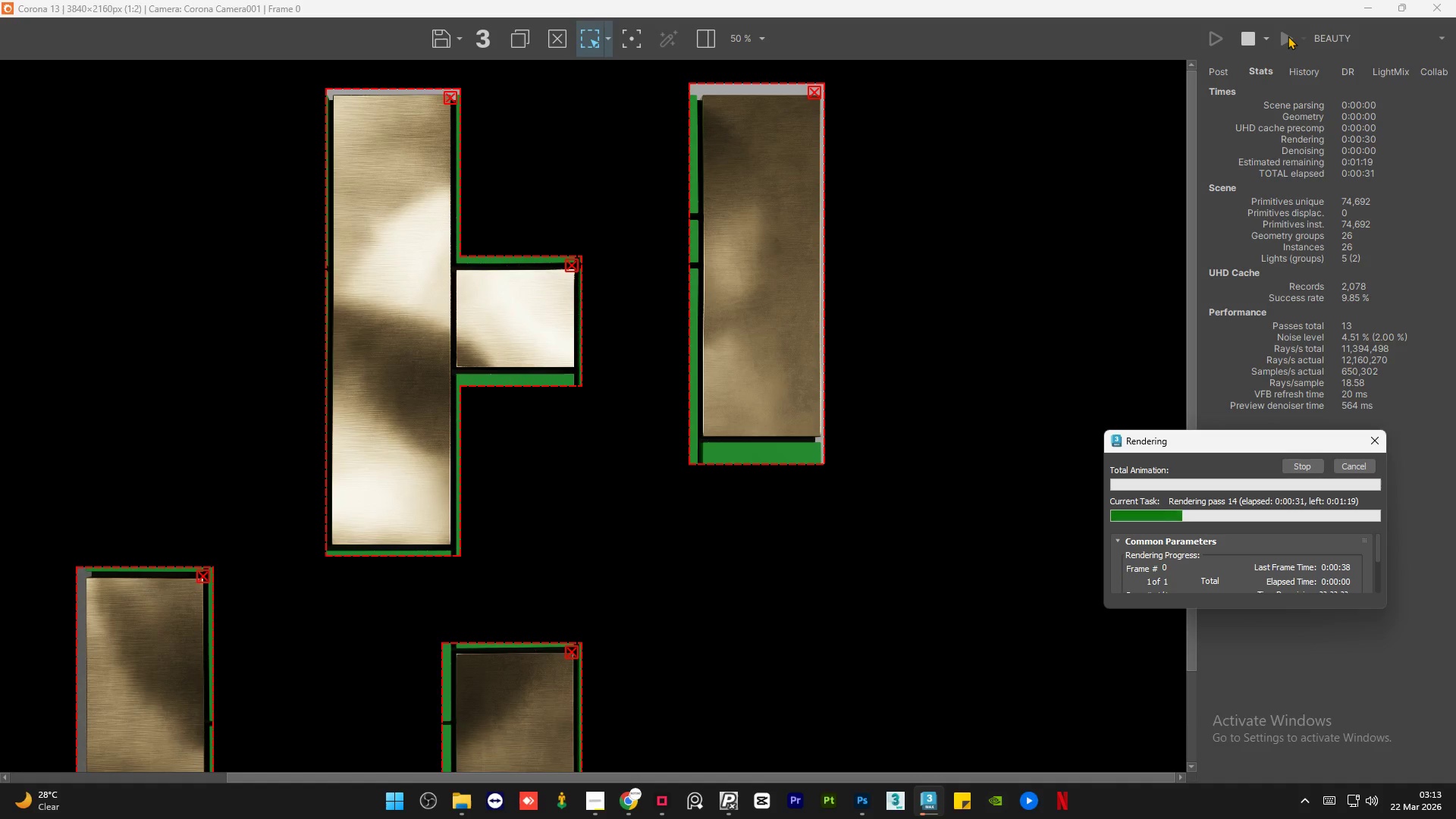 
wait(36.7)
 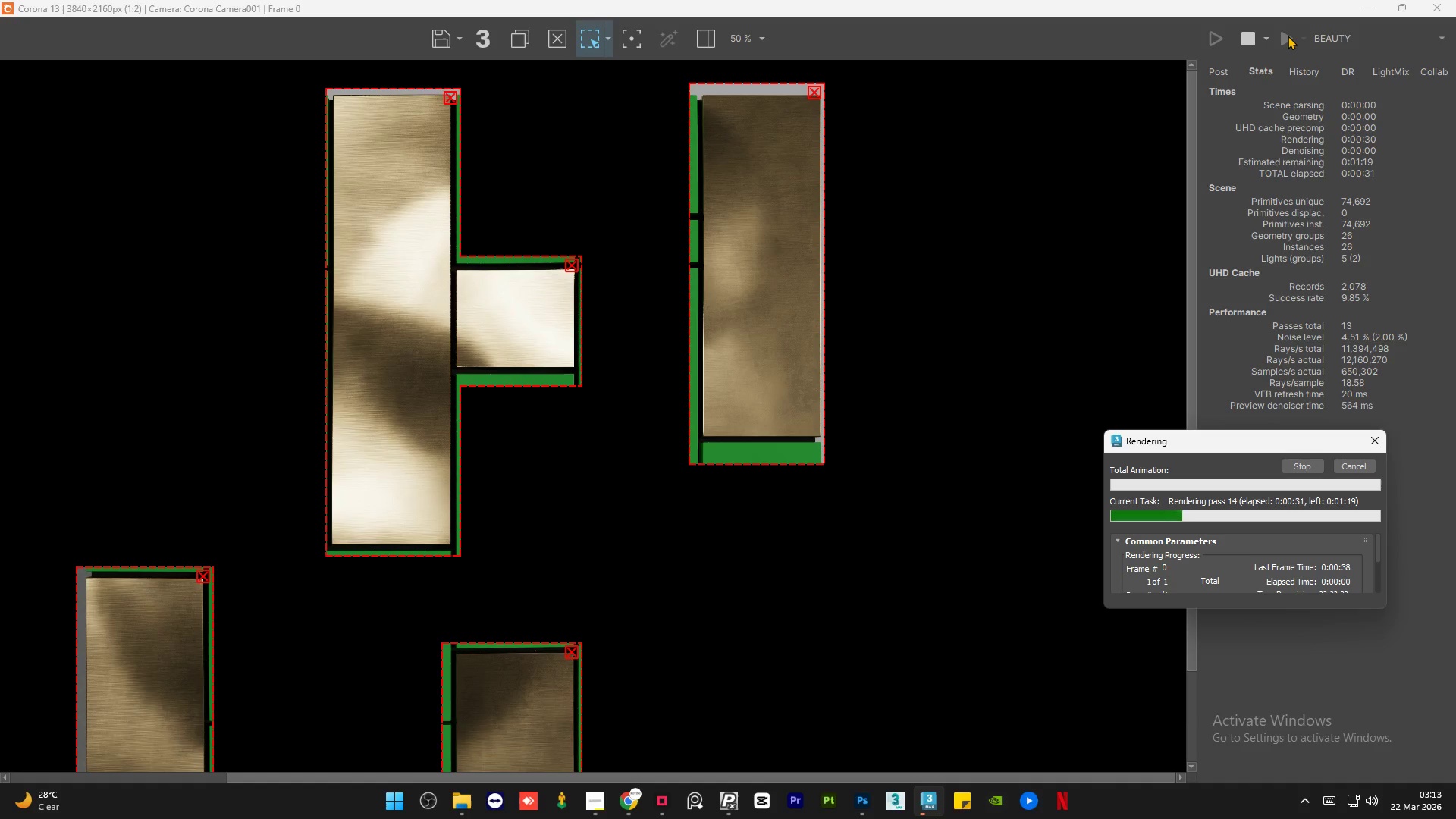 
scroll: coordinate [877, 366], scroll_direction: down, amount: 1.0
 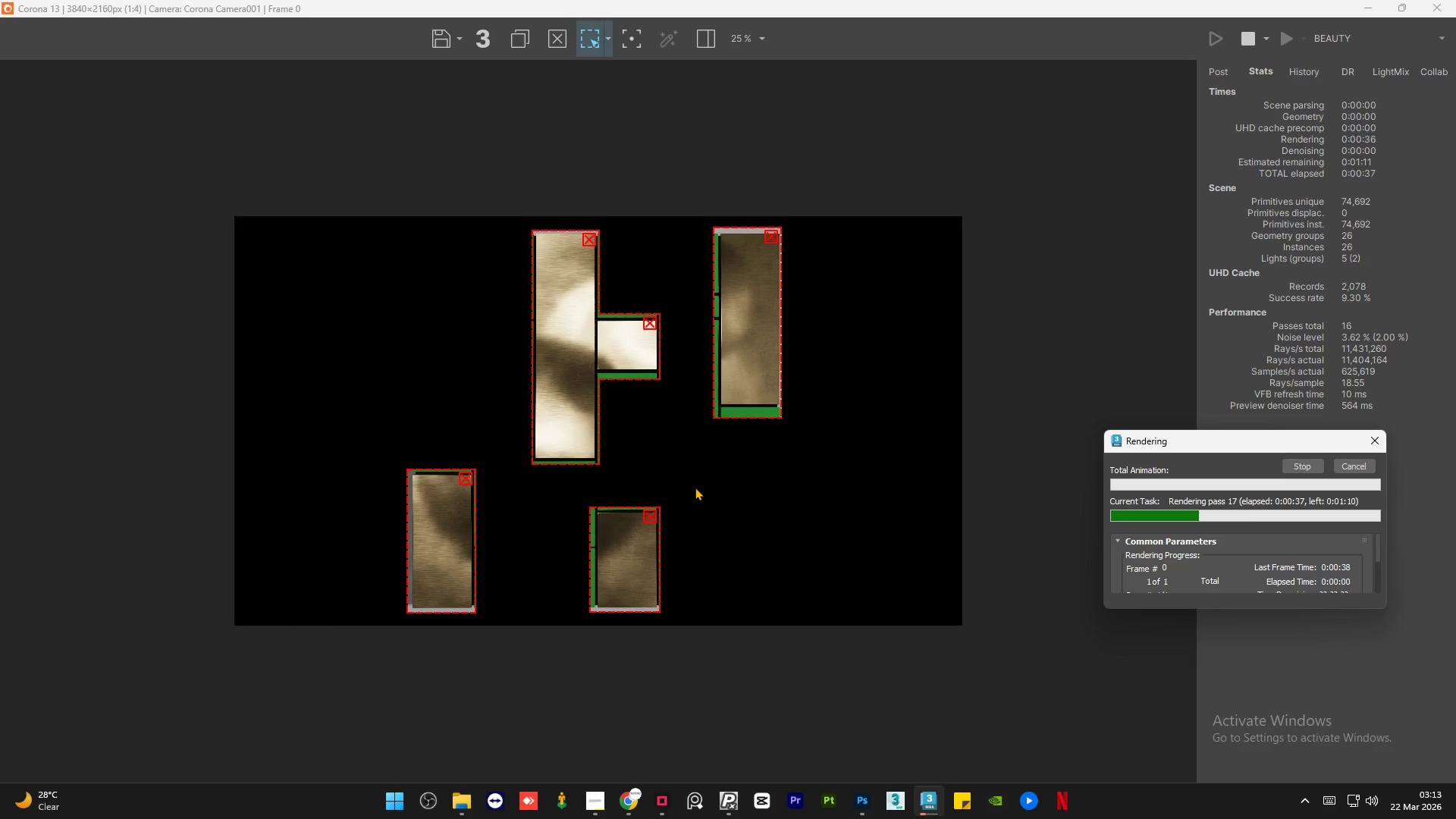 
scroll: coordinate [771, 271], scroll_direction: up, amount: 3.0
 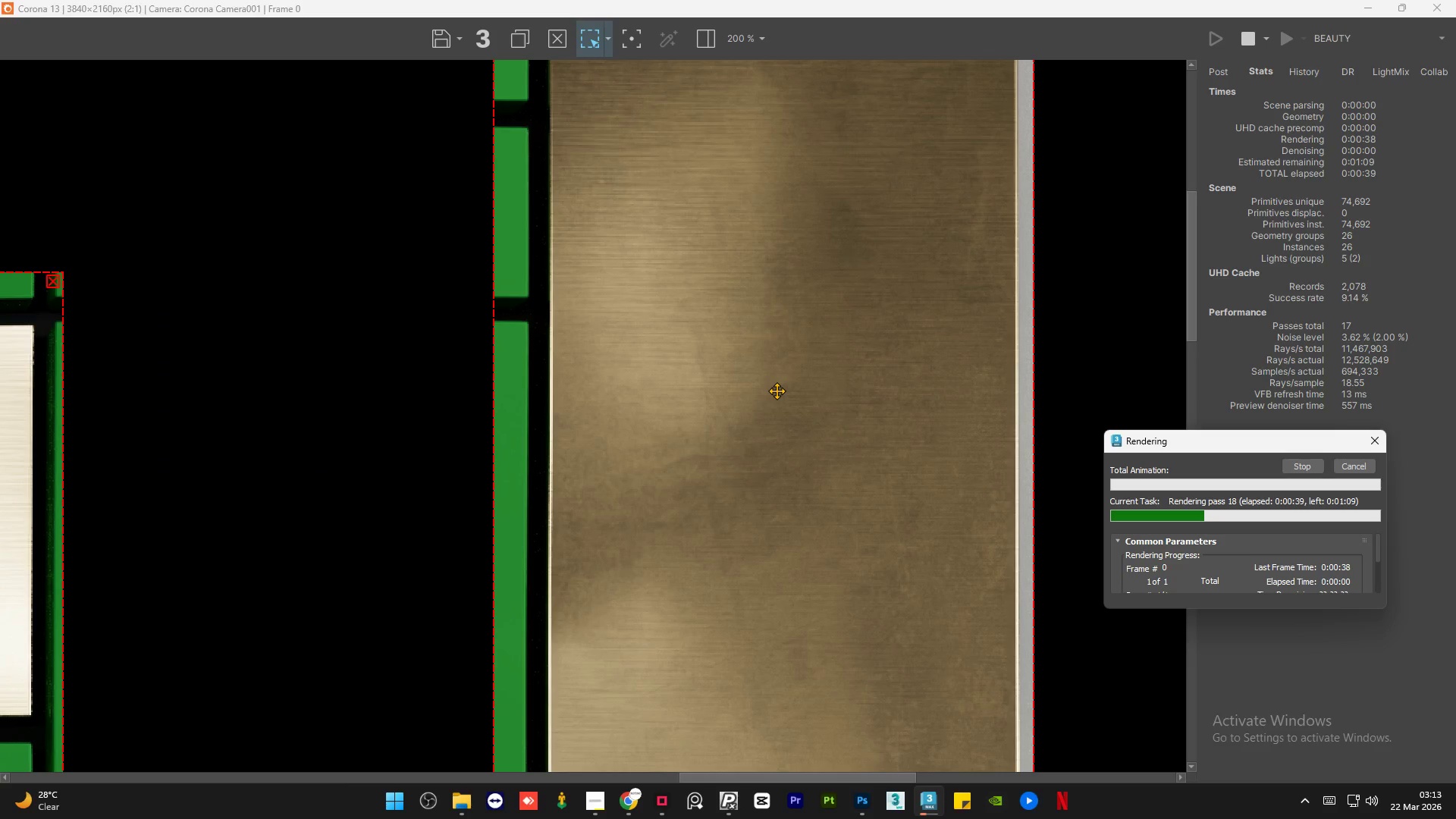 
scroll: coordinate [777, 394], scroll_direction: down, amount: 3.0
 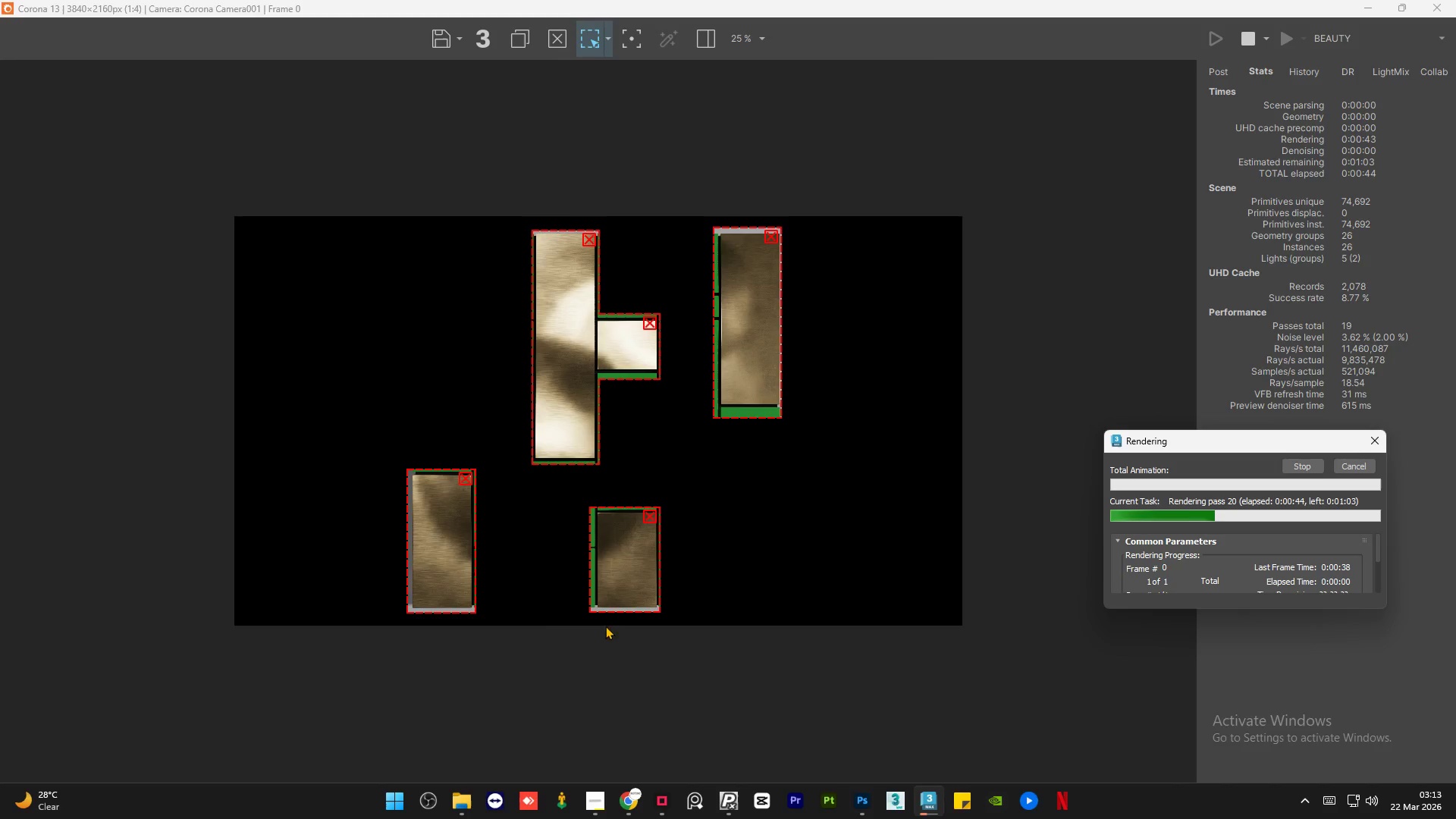 
scroll: coordinate [630, 594], scroll_direction: up, amount: 4.0
 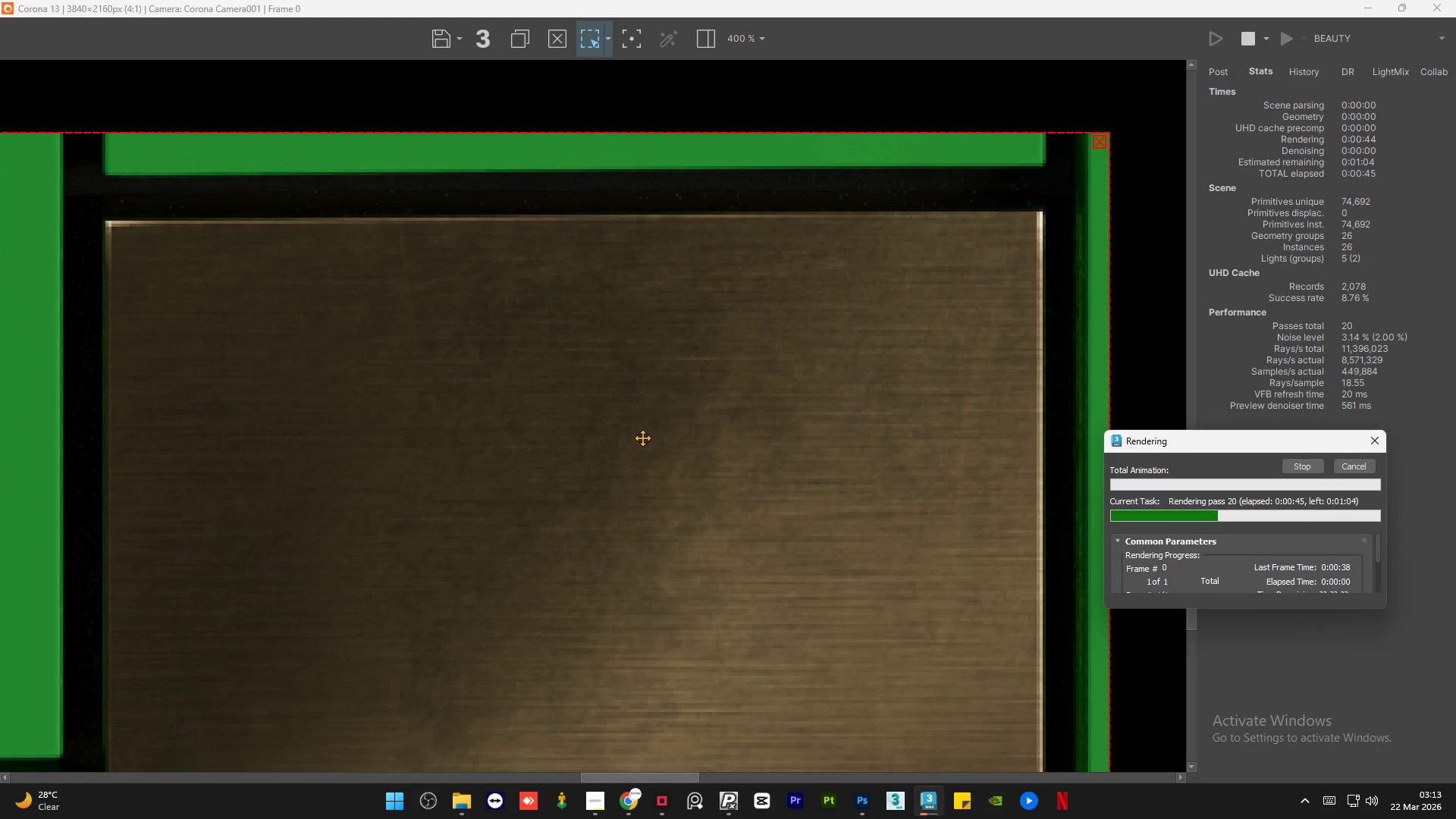 
scroll: coordinate [642, 438], scroll_direction: down, amount: 3.0
 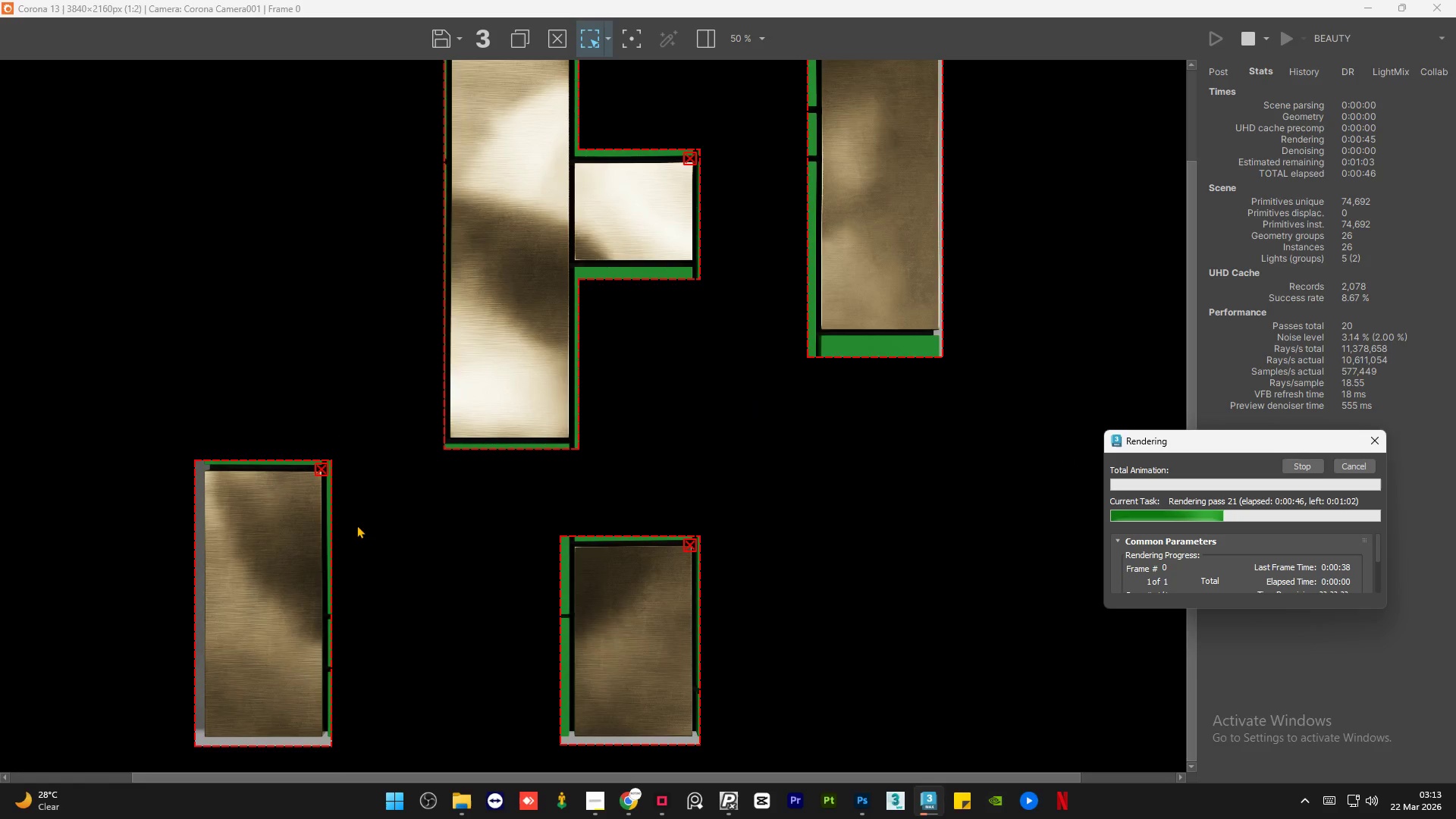 
scroll: coordinate [278, 590], scroll_direction: up, amount: 2.0
 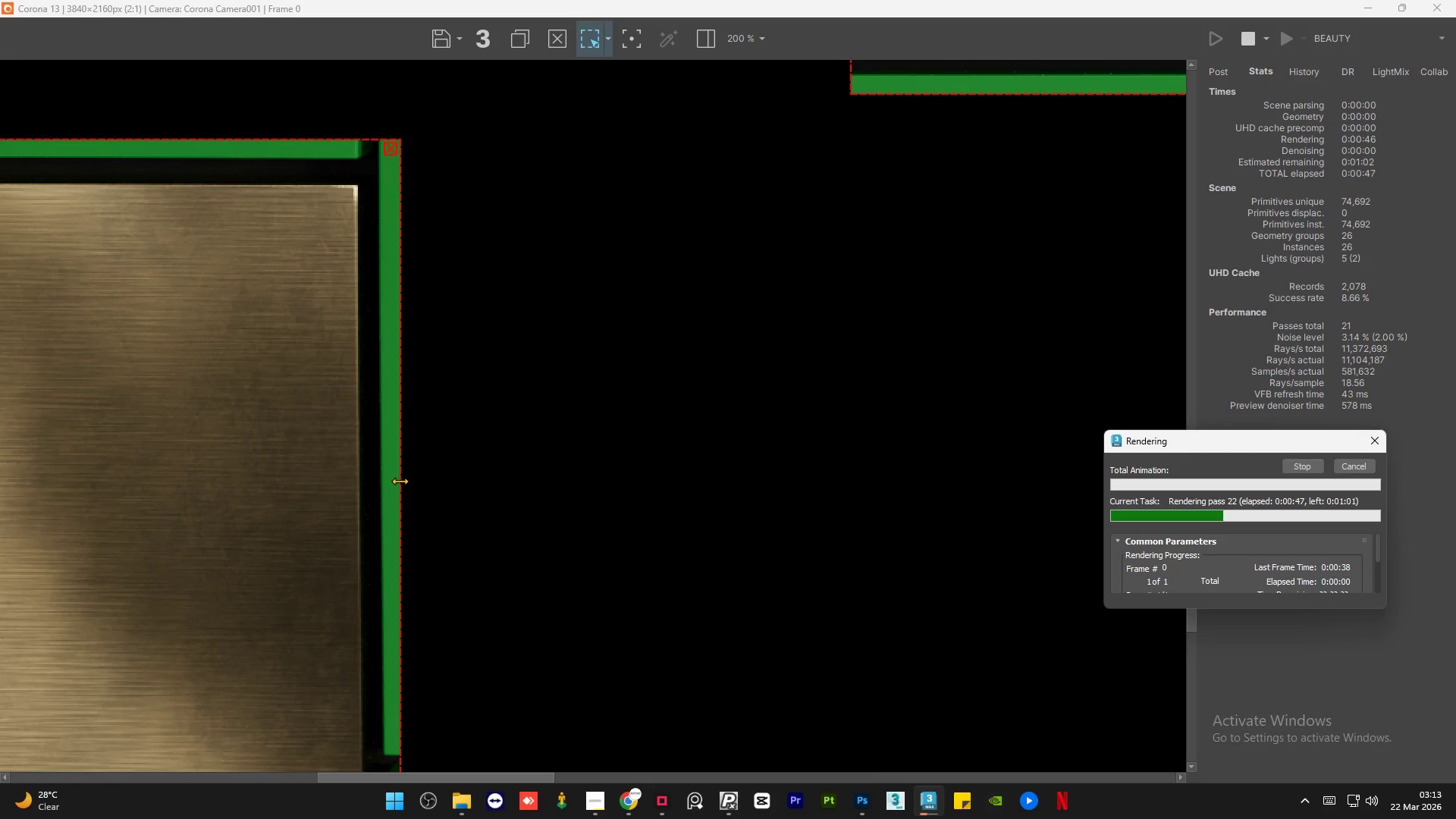 
scroll: coordinate [400, 481], scroll_direction: down, amount: 1.0
 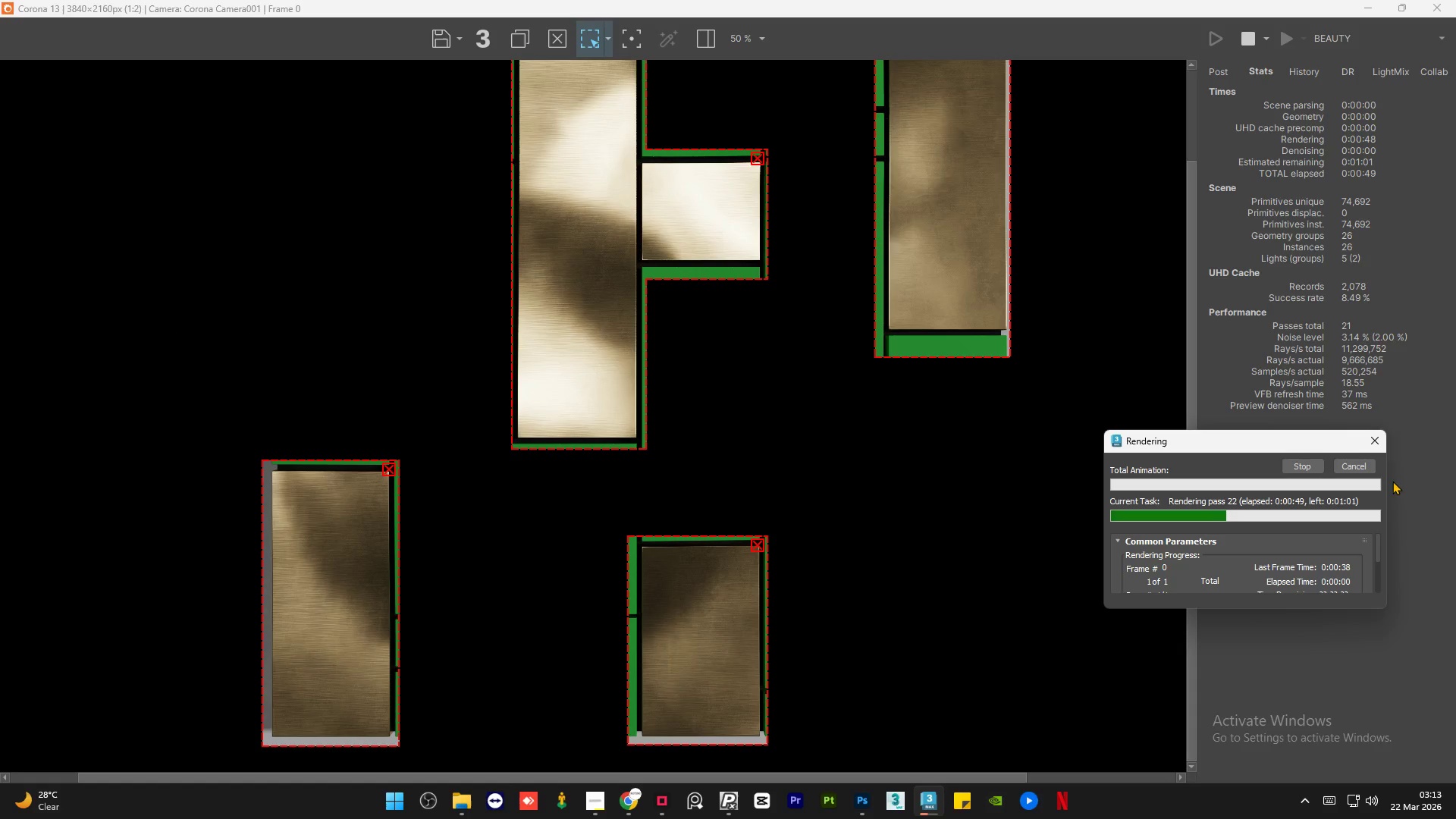 
left_click([1361, 469])
 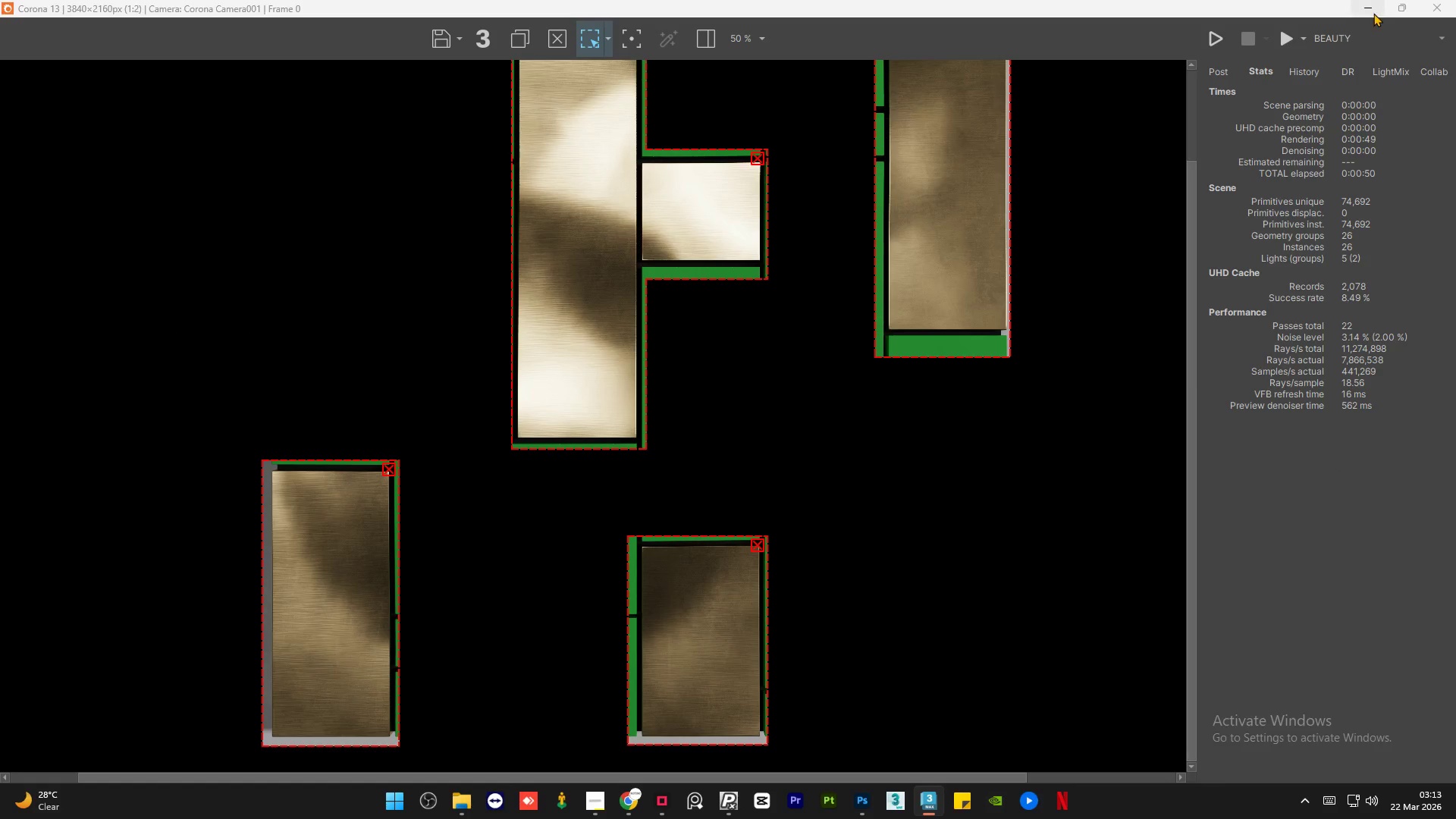 
left_click([1372, 11])
 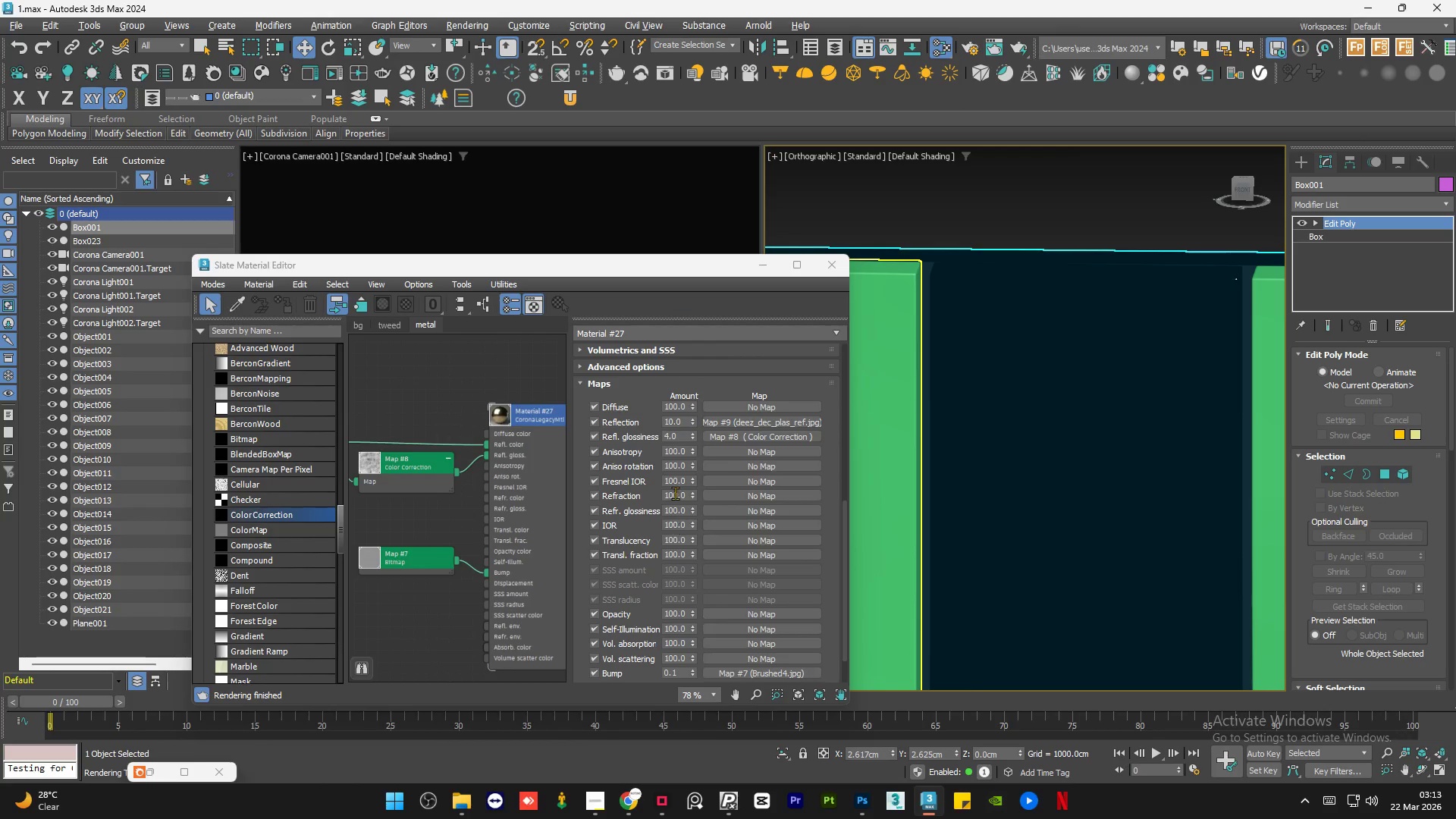 
double_click([682, 433])
 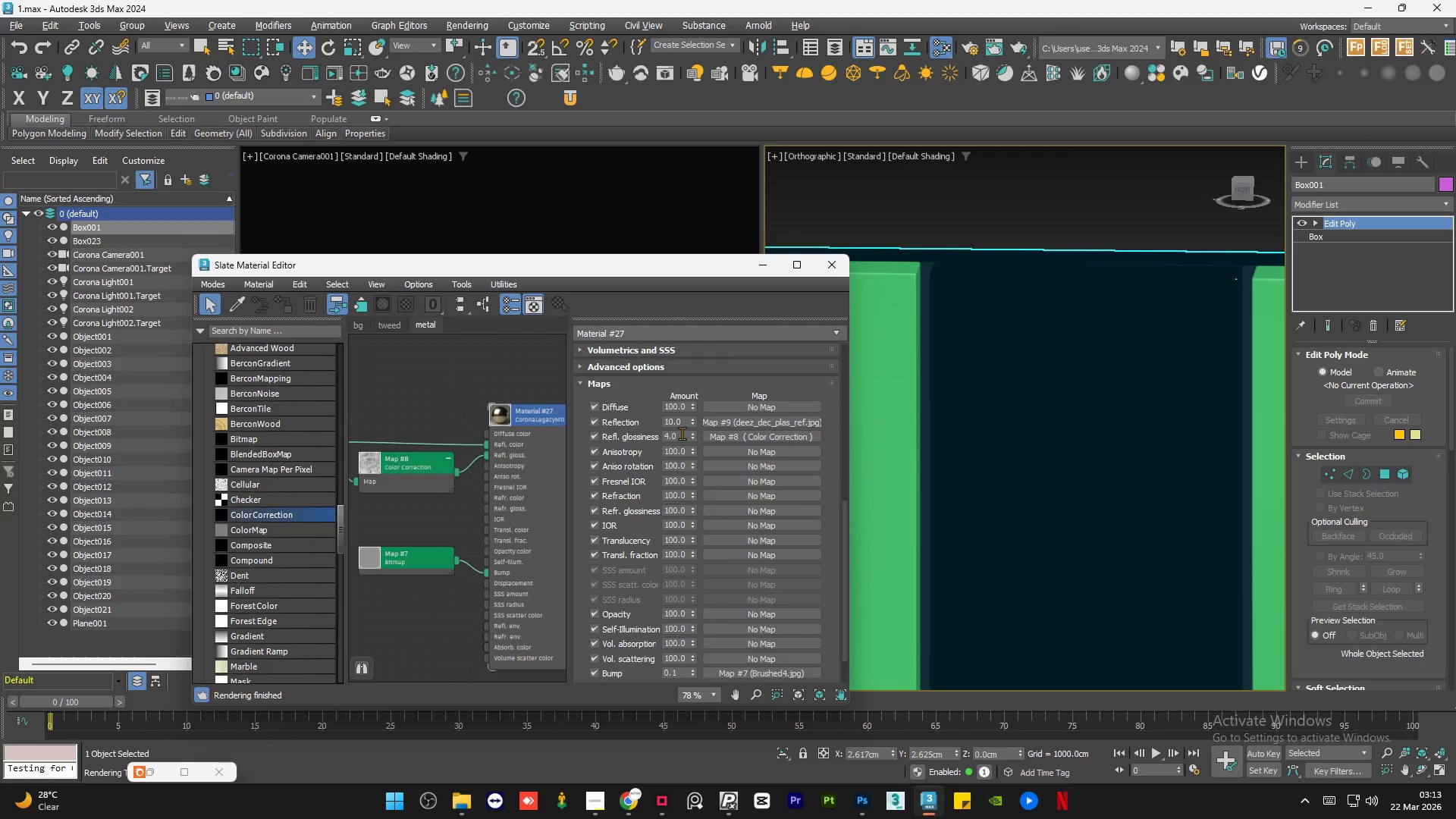 
double_click([682, 433])
 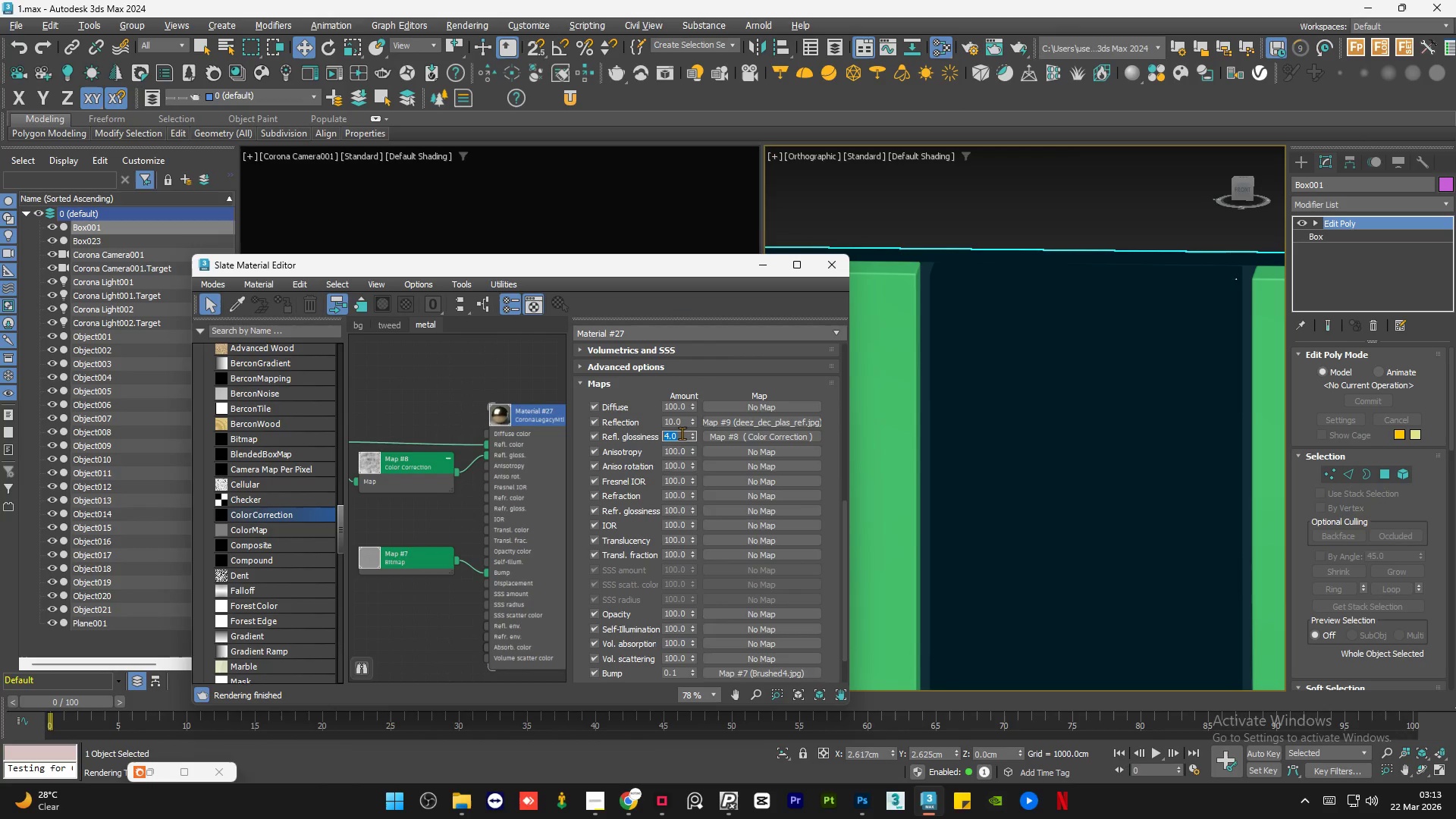 
key(Numpad3)
 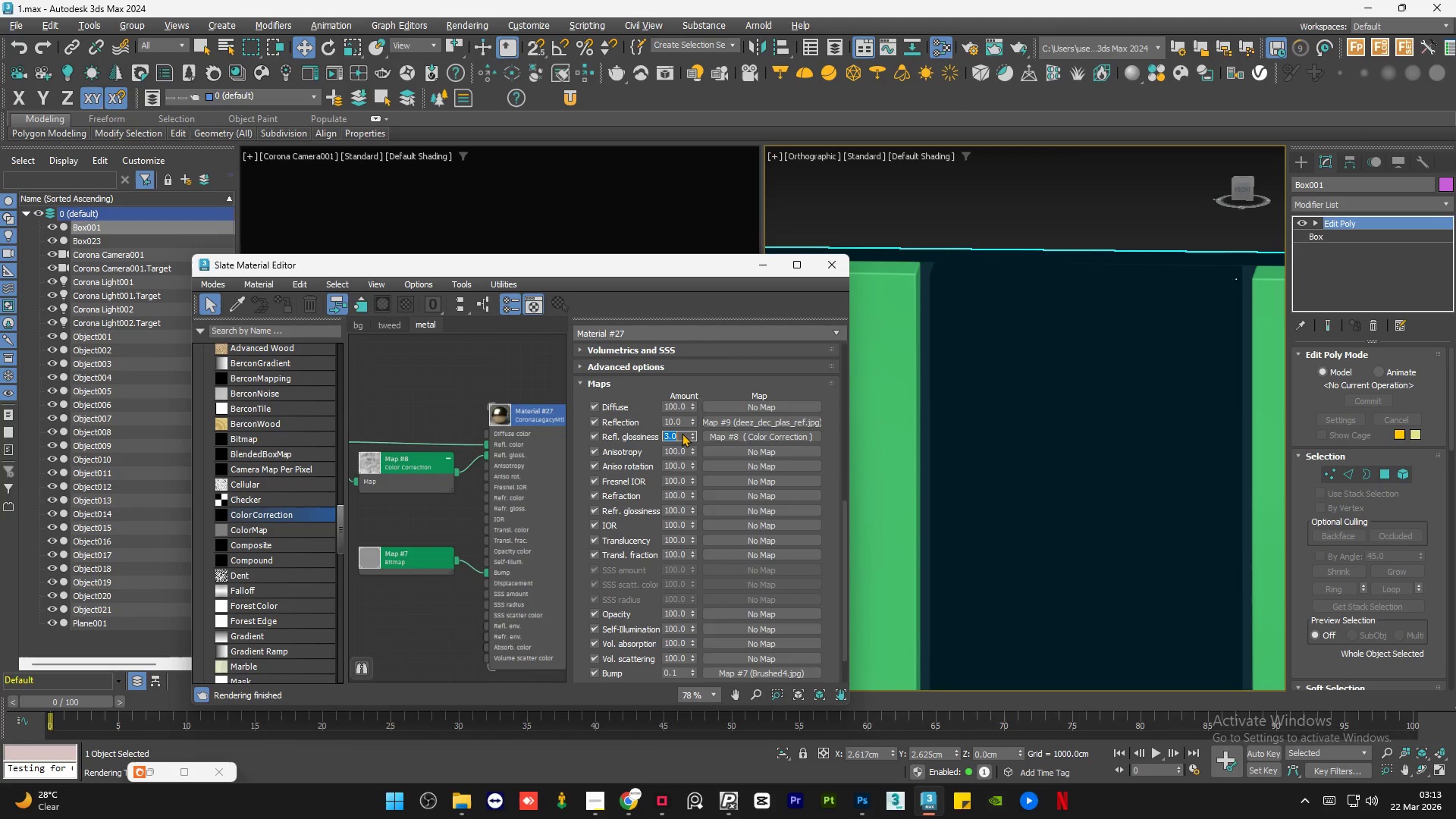 
key(NumpadEnter)
 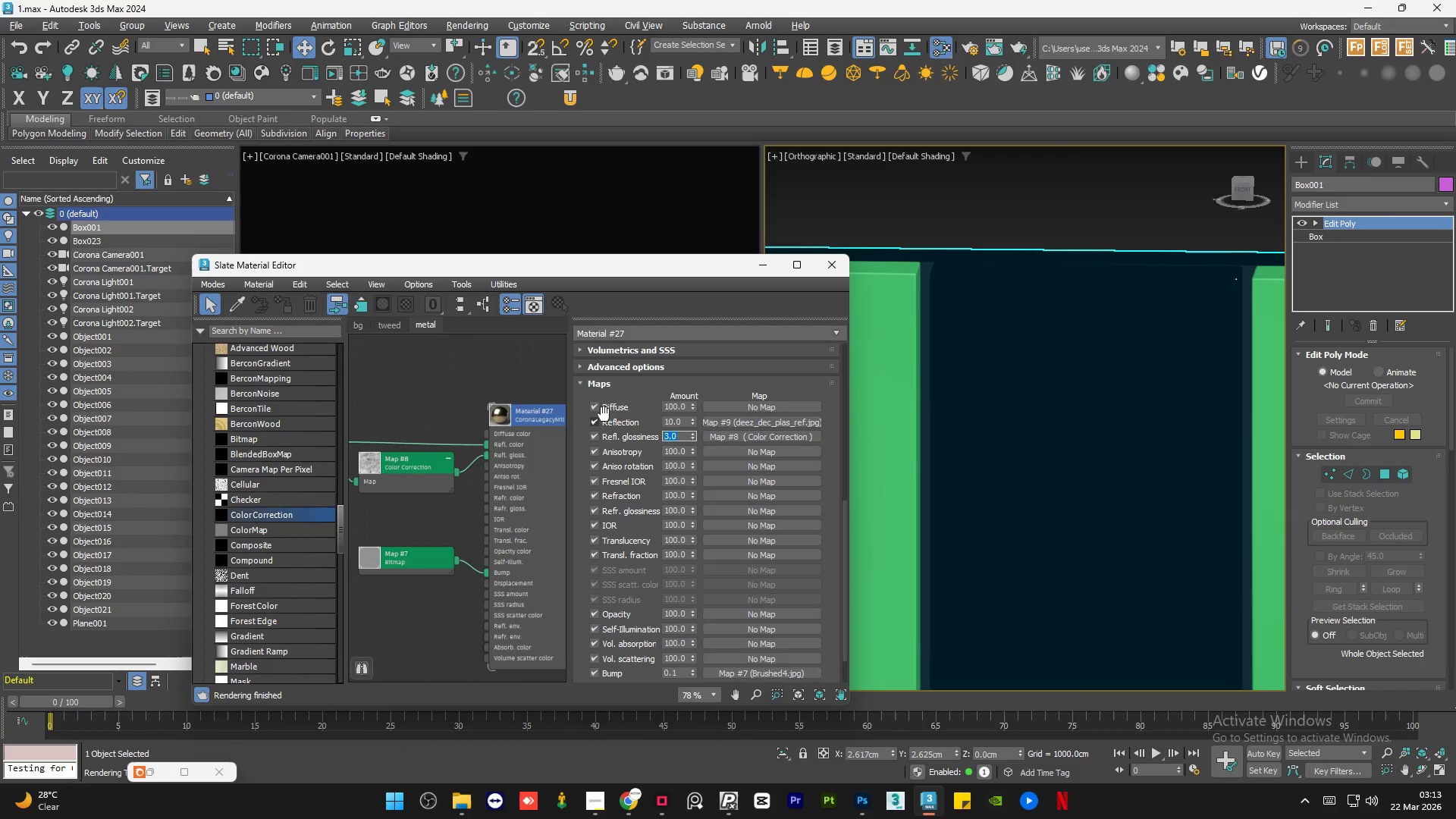 
left_click([394, 375])
 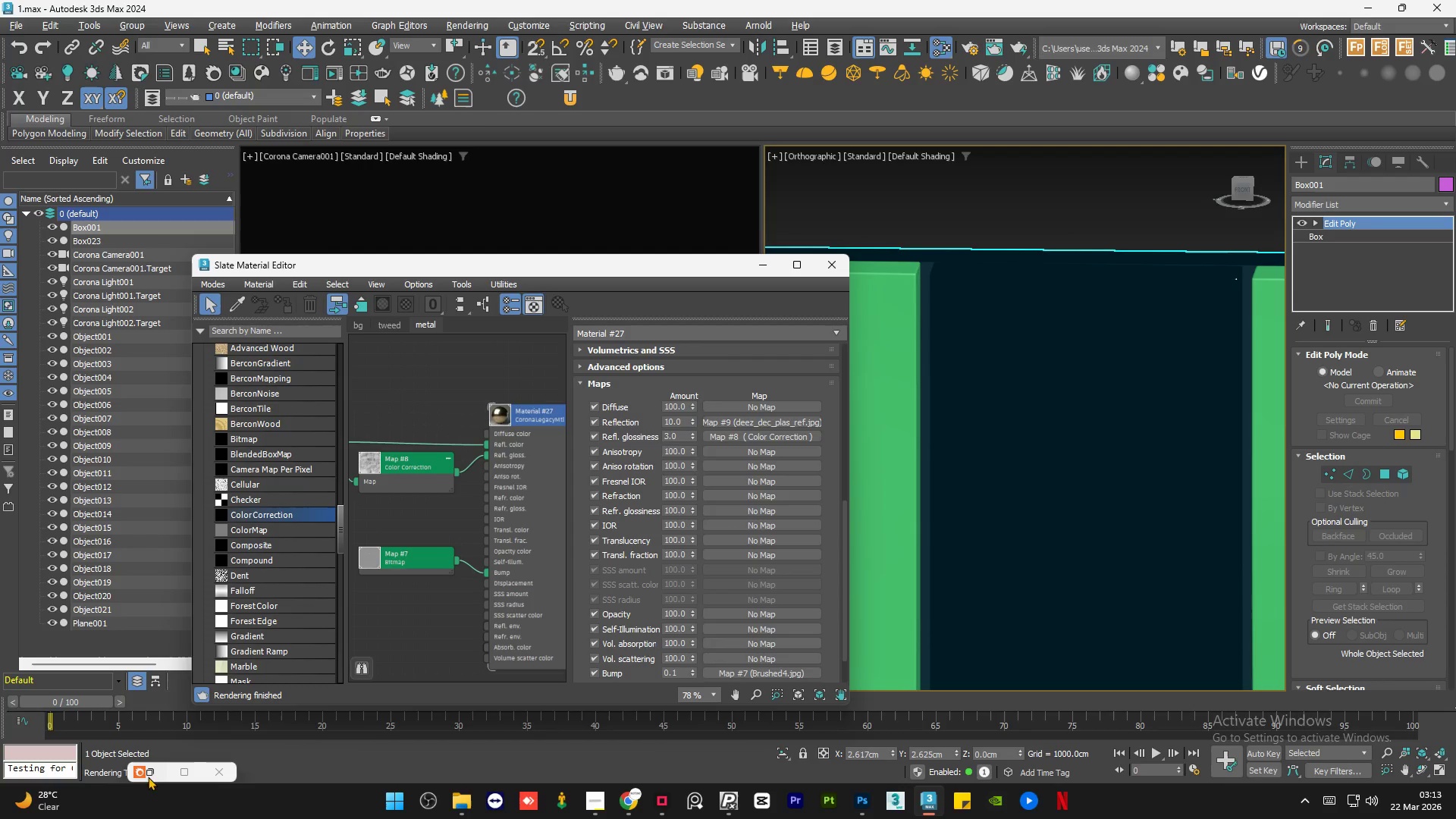 
left_click([152, 777])
 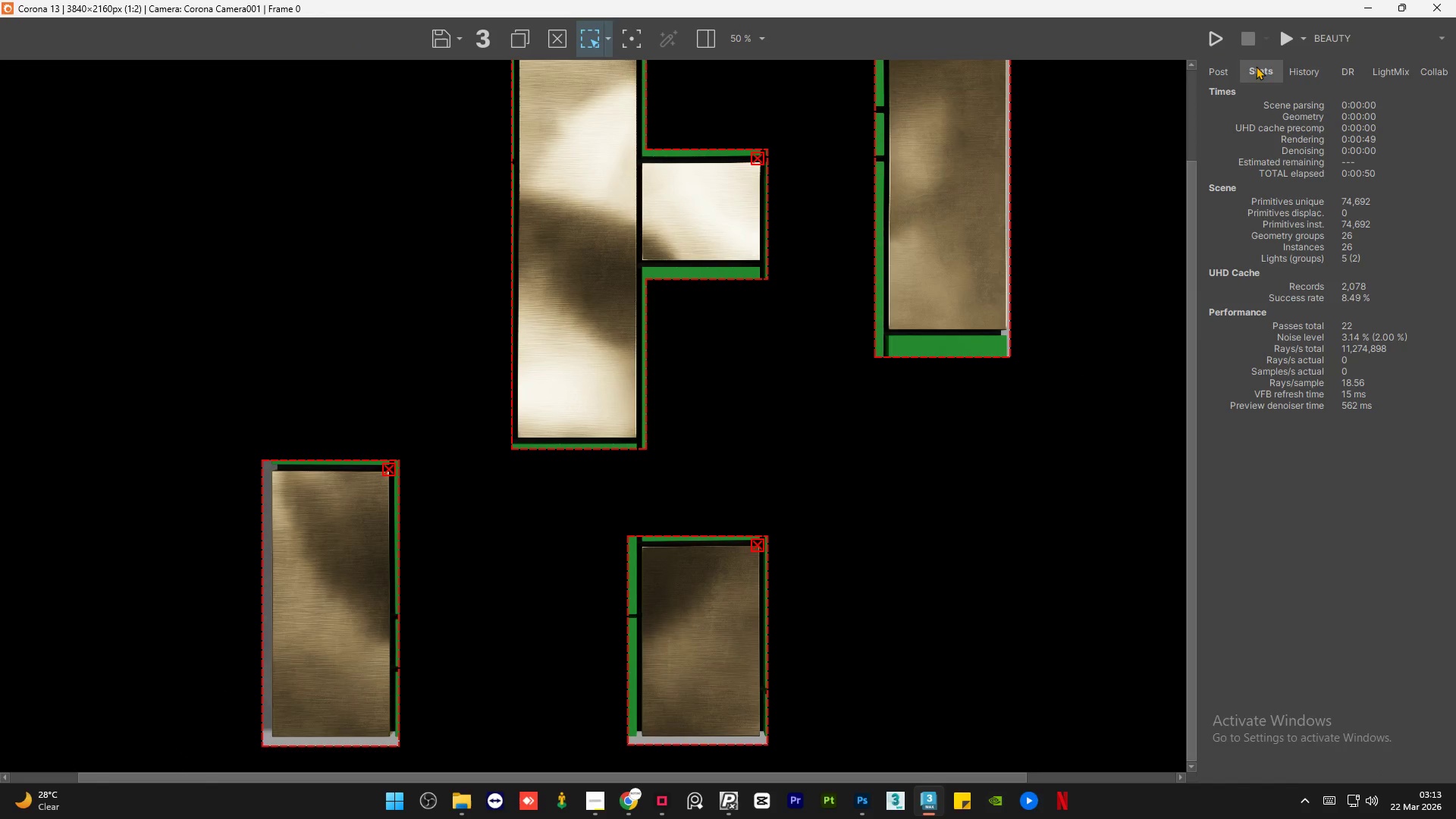 
left_click([1287, 35])
 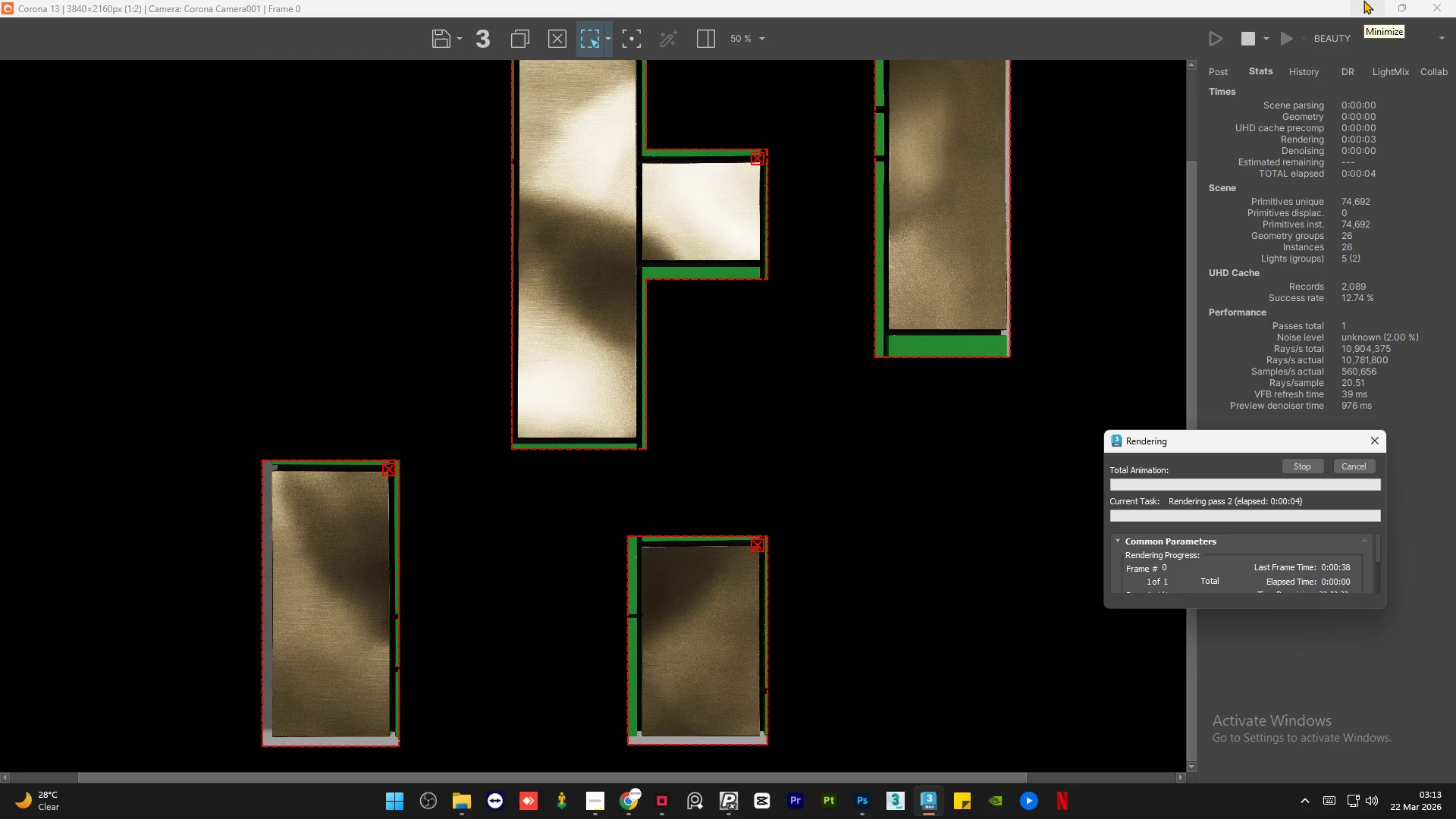 
wait(9.48)
 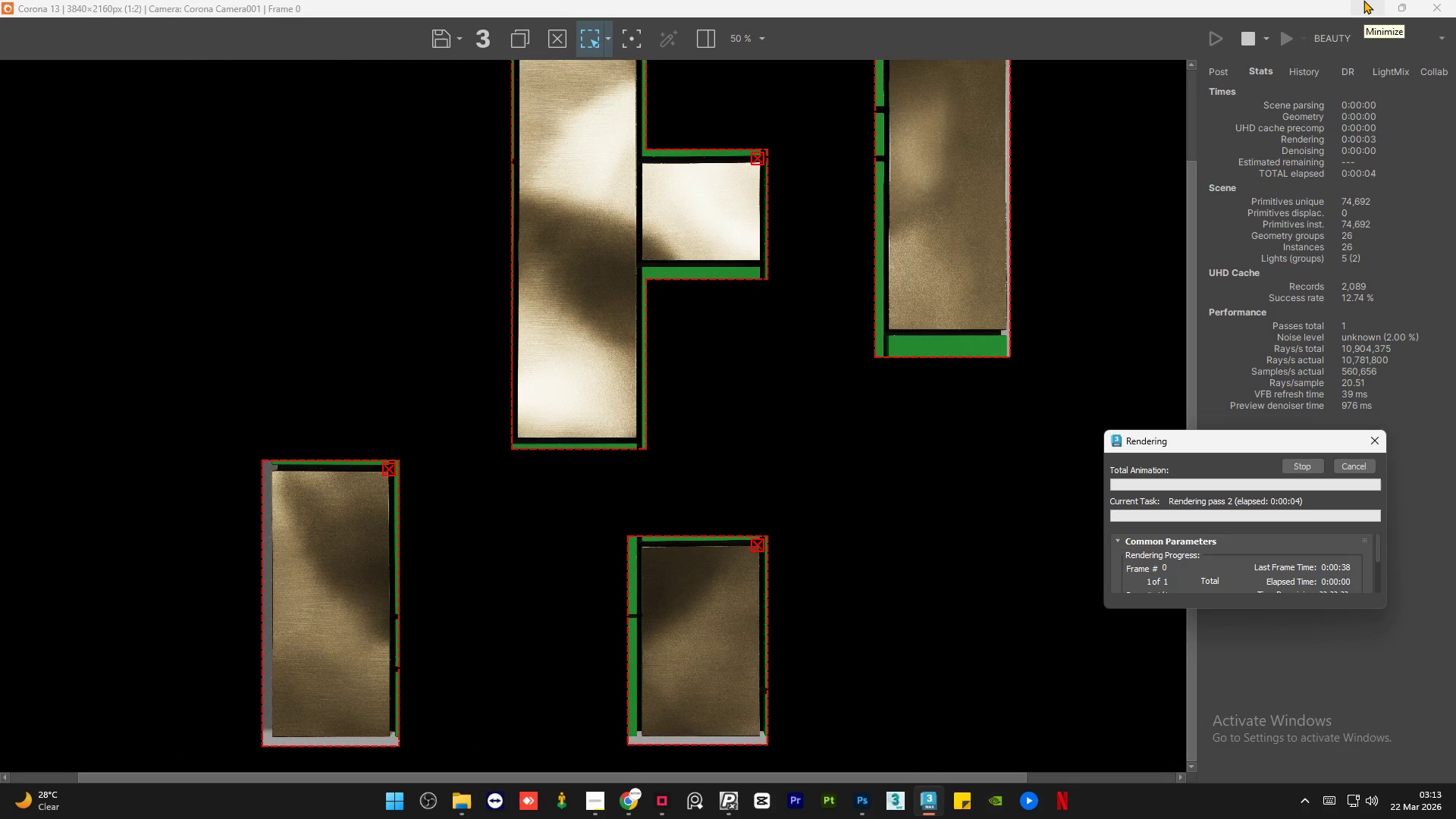 
scroll: coordinate [293, 675], scroll_direction: up, amount: 2.0
 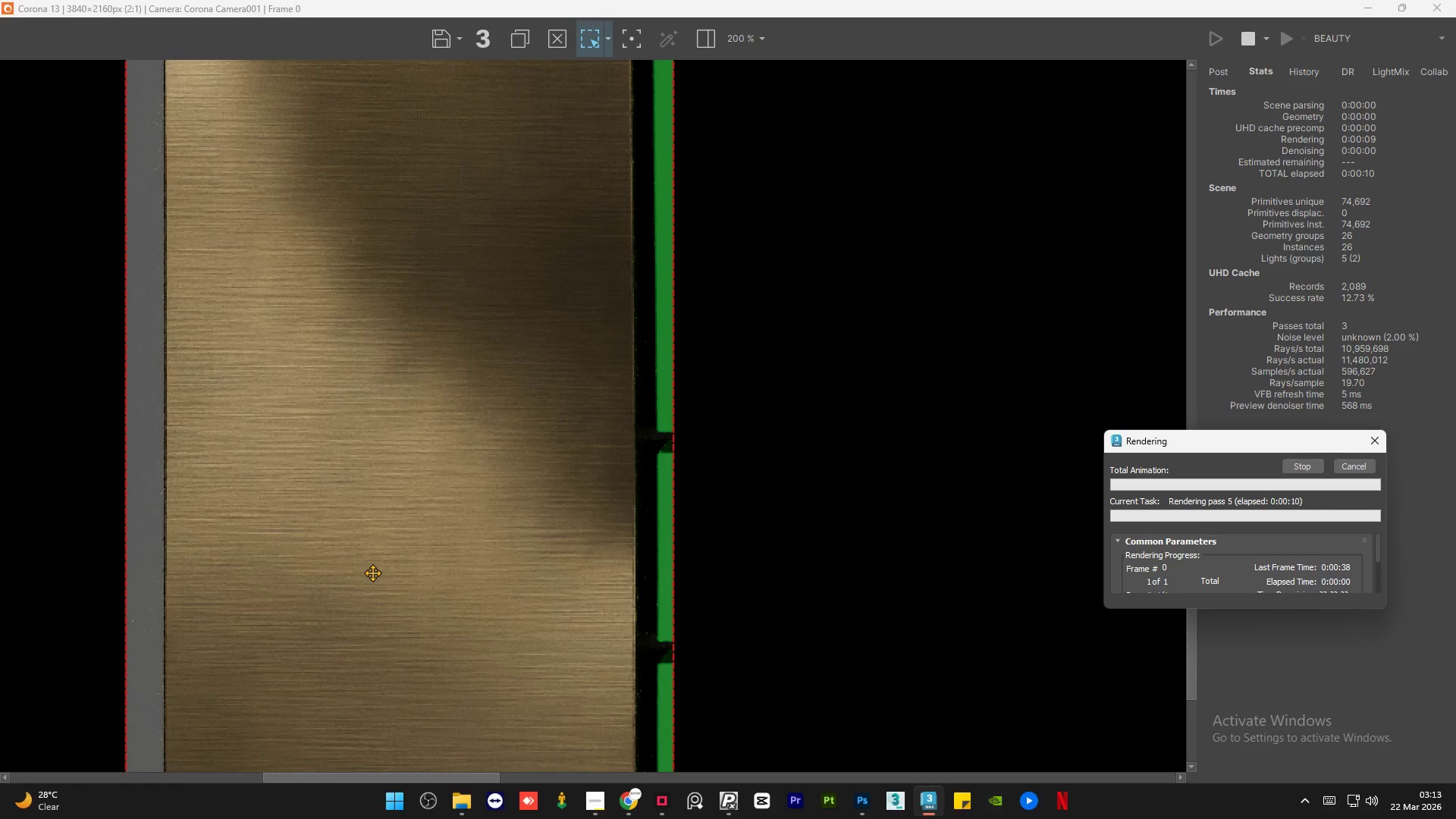 
scroll: coordinate [372, 573], scroll_direction: down, amount: 1.0
 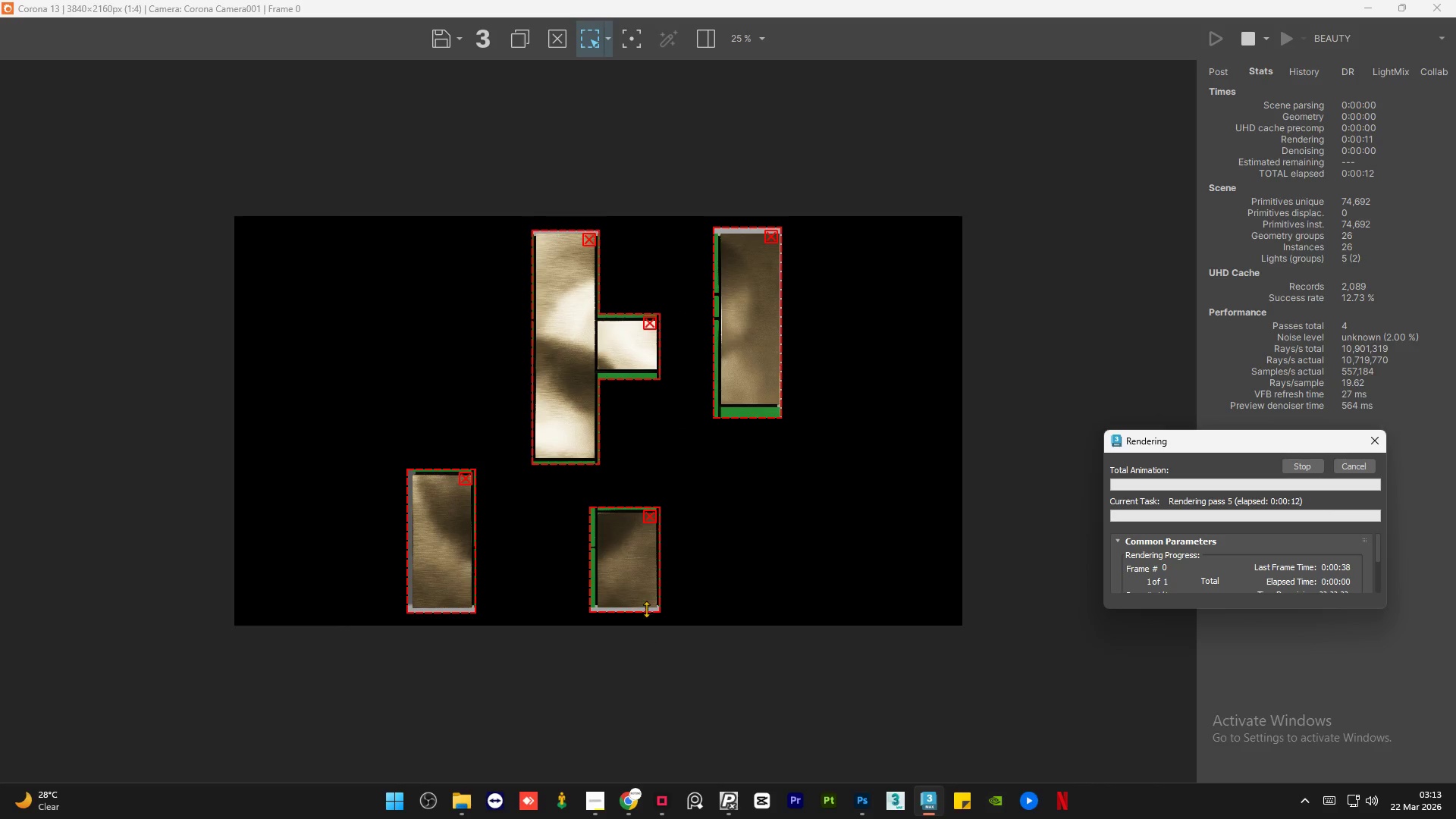 
scroll: coordinate [667, 566], scroll_direction: up, amount: 3.0
 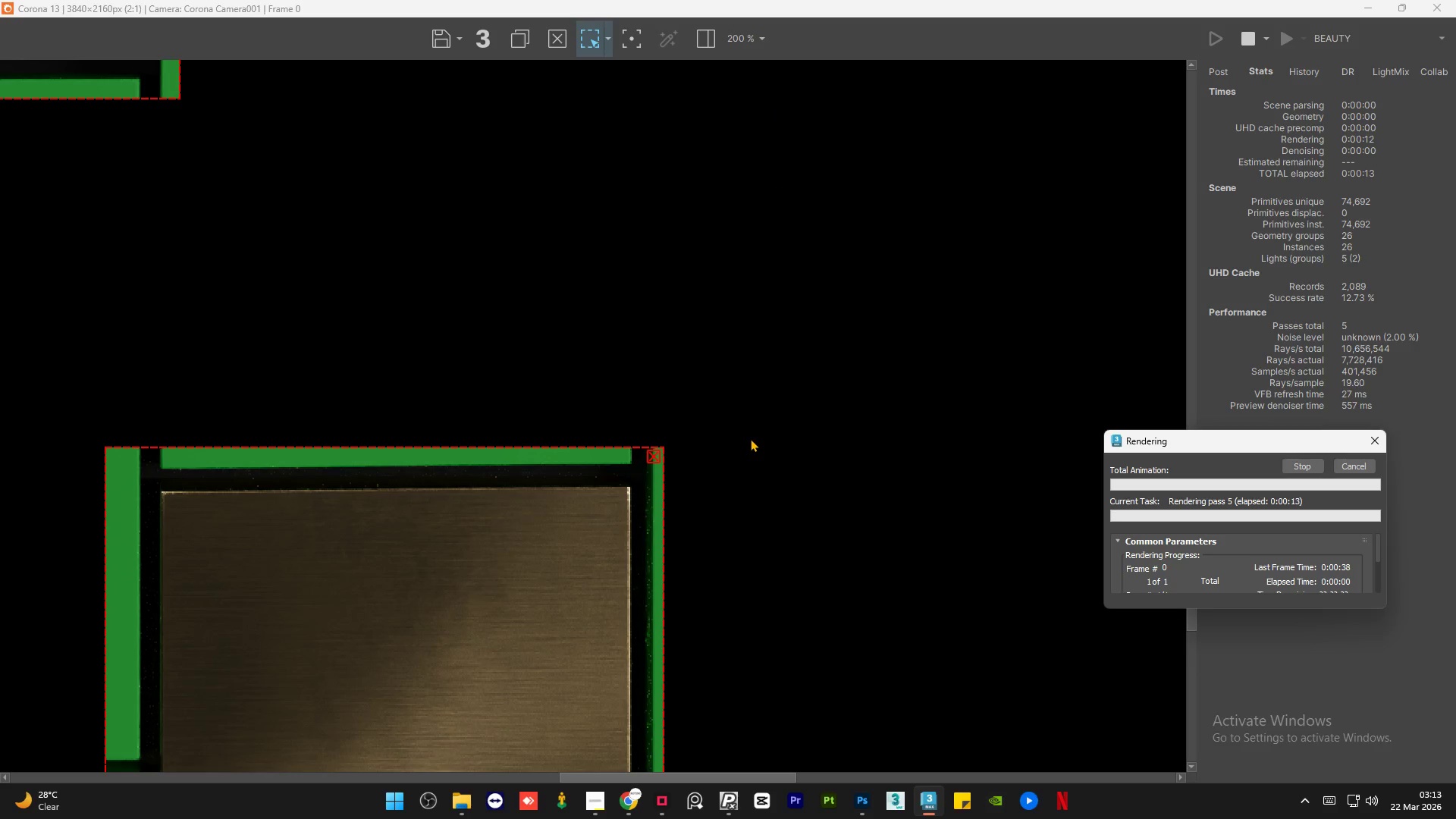 
scroll: coordinate [748, 439], scroll_direction: down, amount: 2.0
 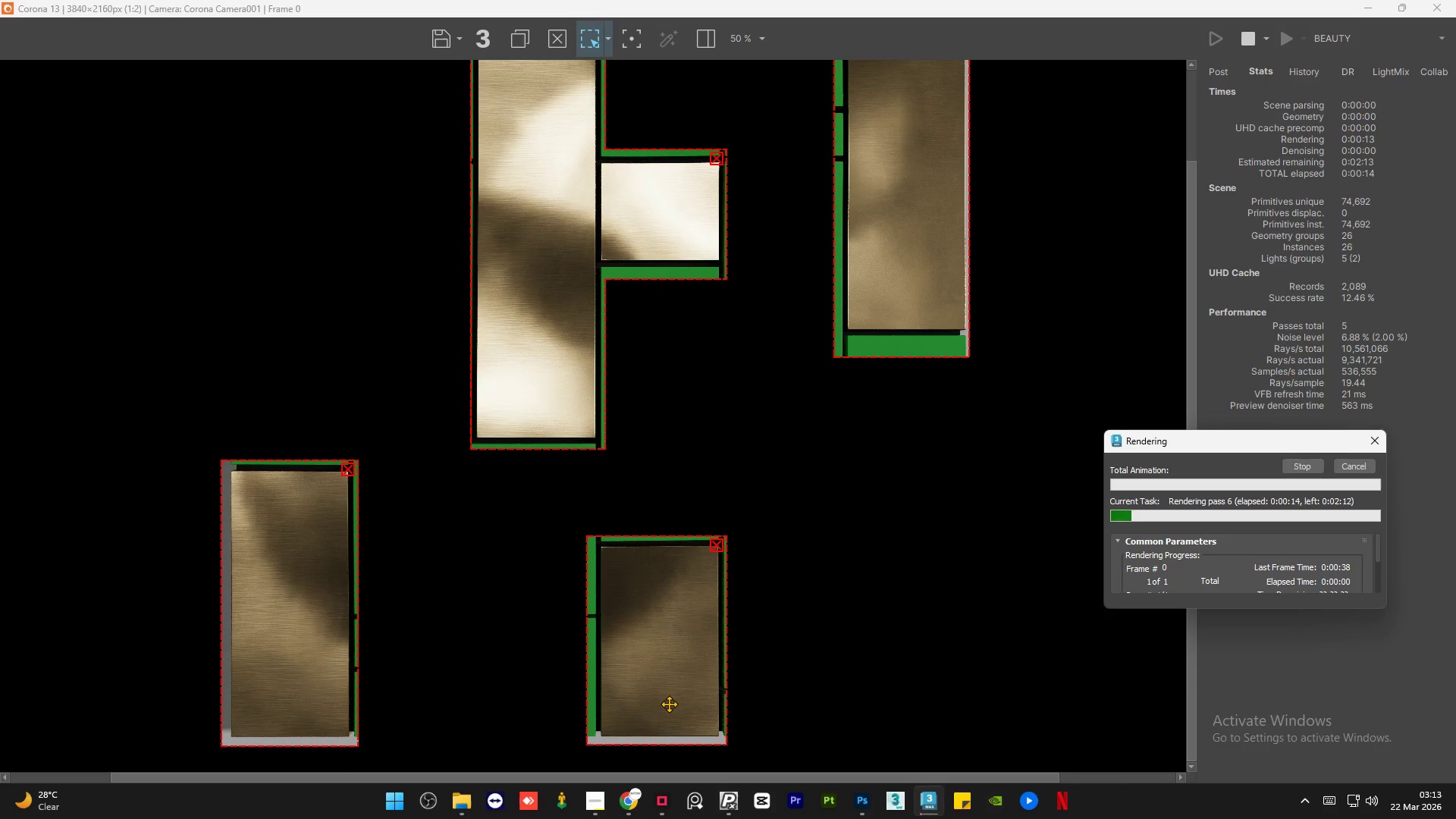 
scroll: coordinate [668, 705], scroll_direction: up, amount: 2.0
 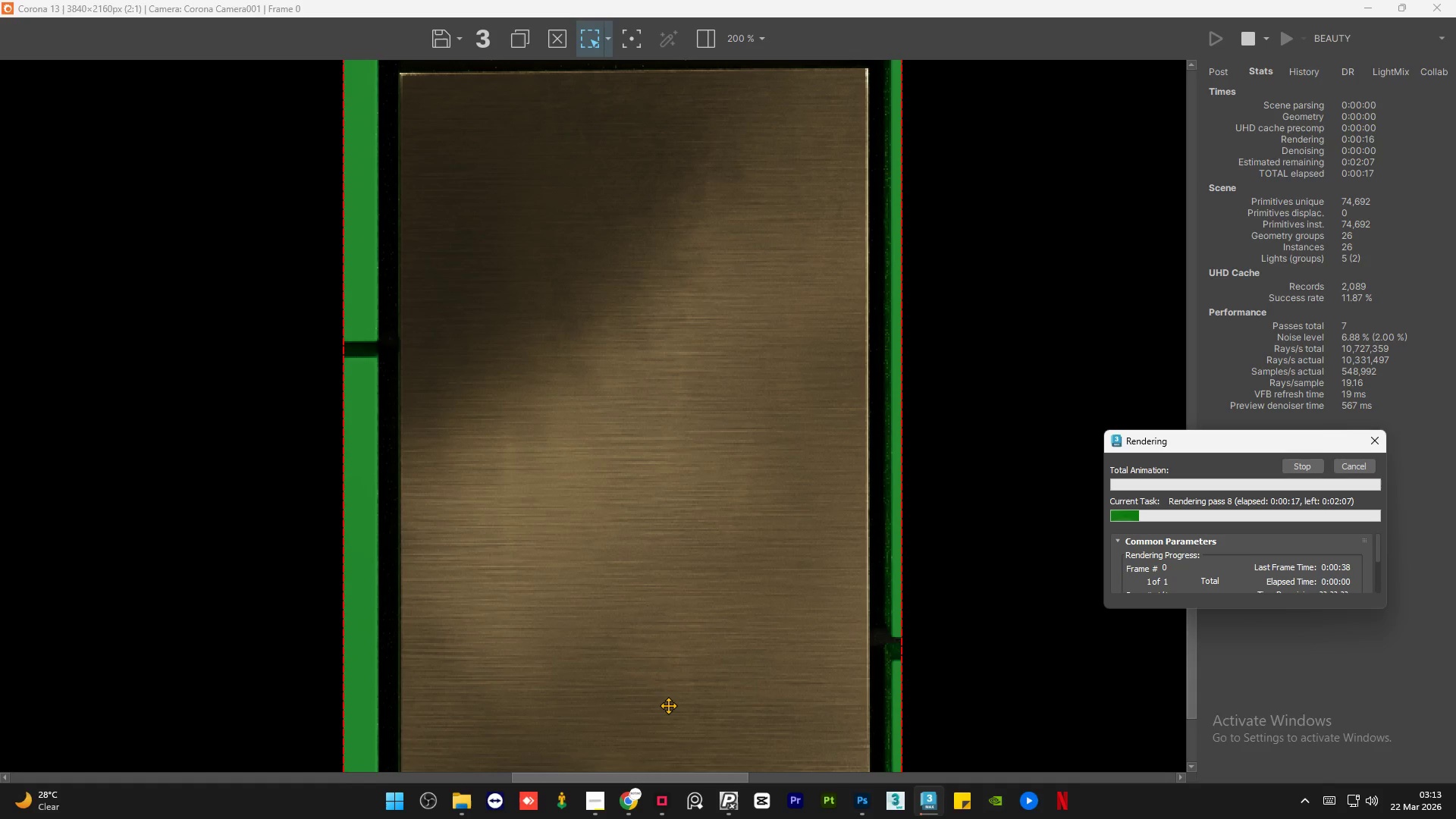 
scroll: coordinate [668, 705], scroll_direction: down, amount: 2.0
 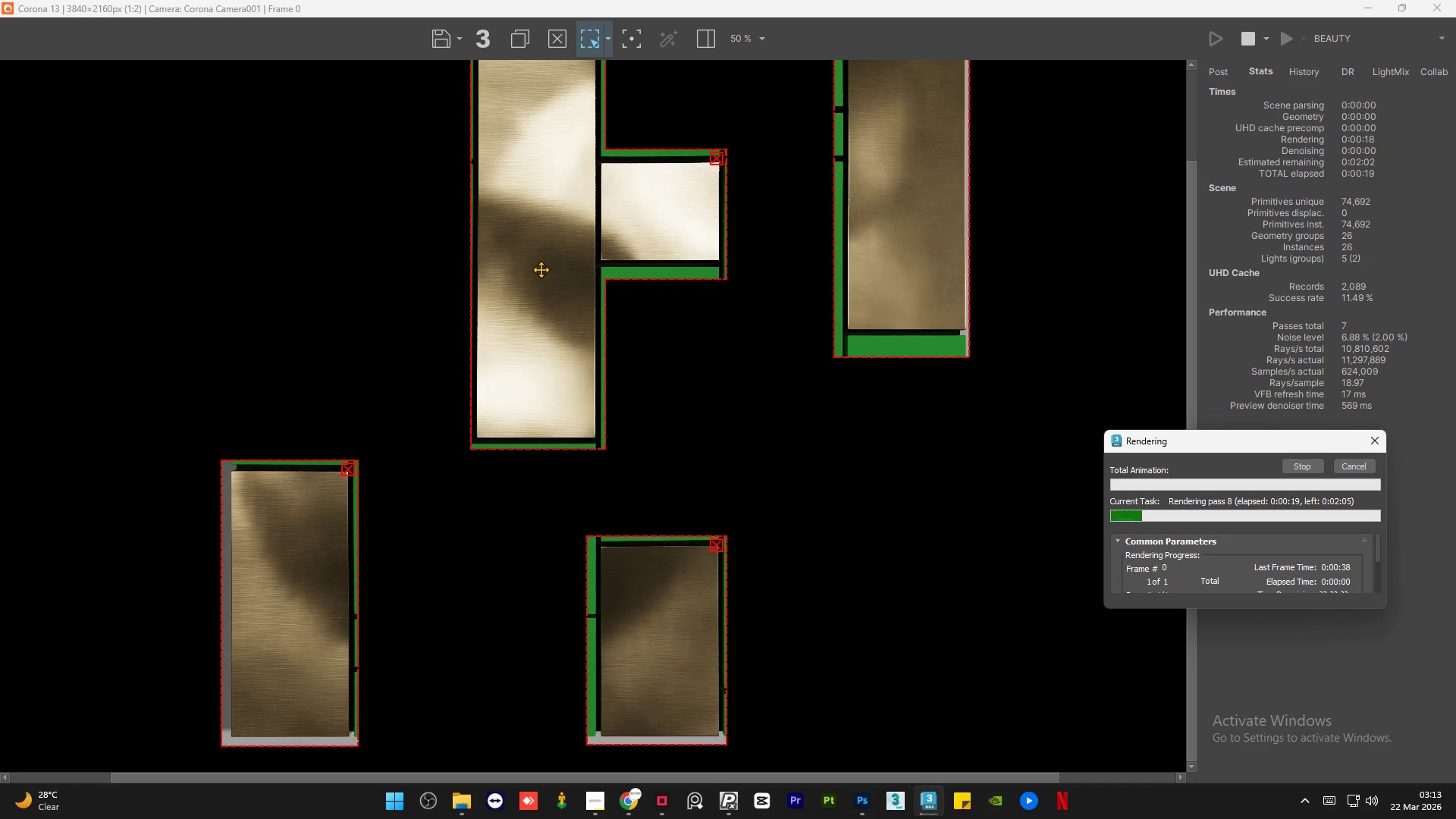 
scroll: coordinate [552, 247], scroll_direction: up, amount: 2.0
 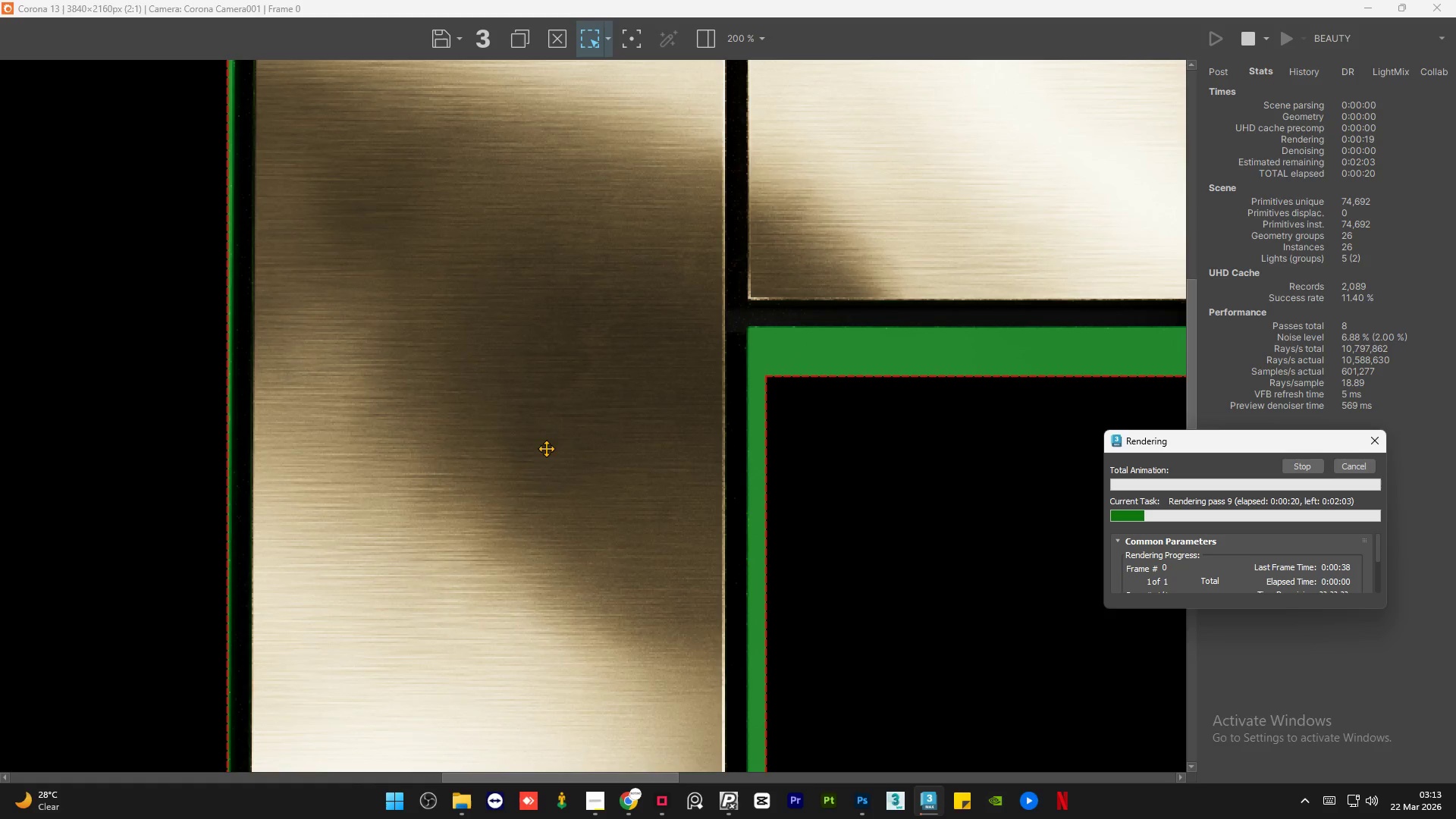 
scroll: coordinate [522, 523], scroll_direction: down, amount: 2.0
 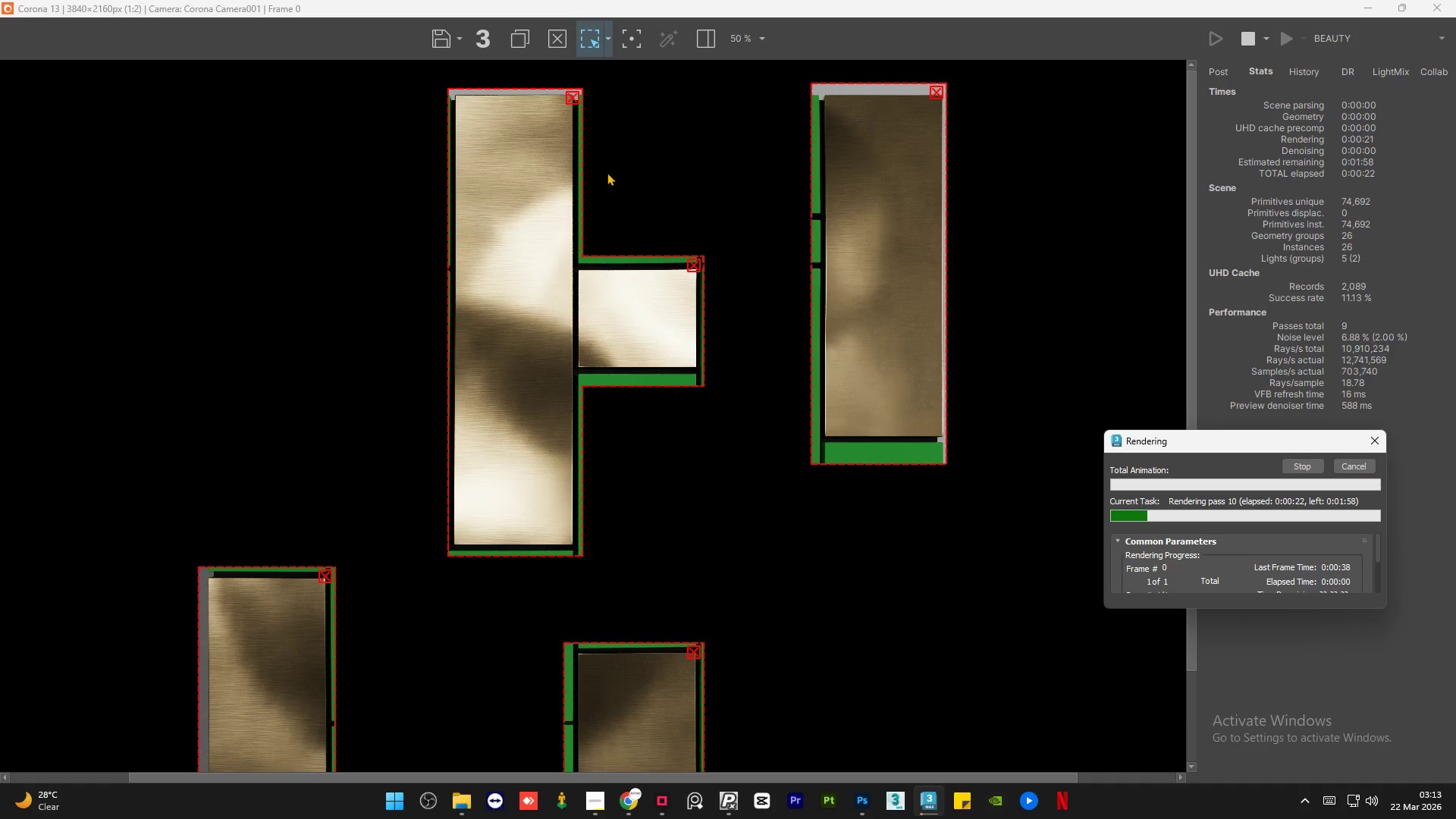 
scroll: coordinate [533, 104], scroll_direction: up, amount: 3.0
 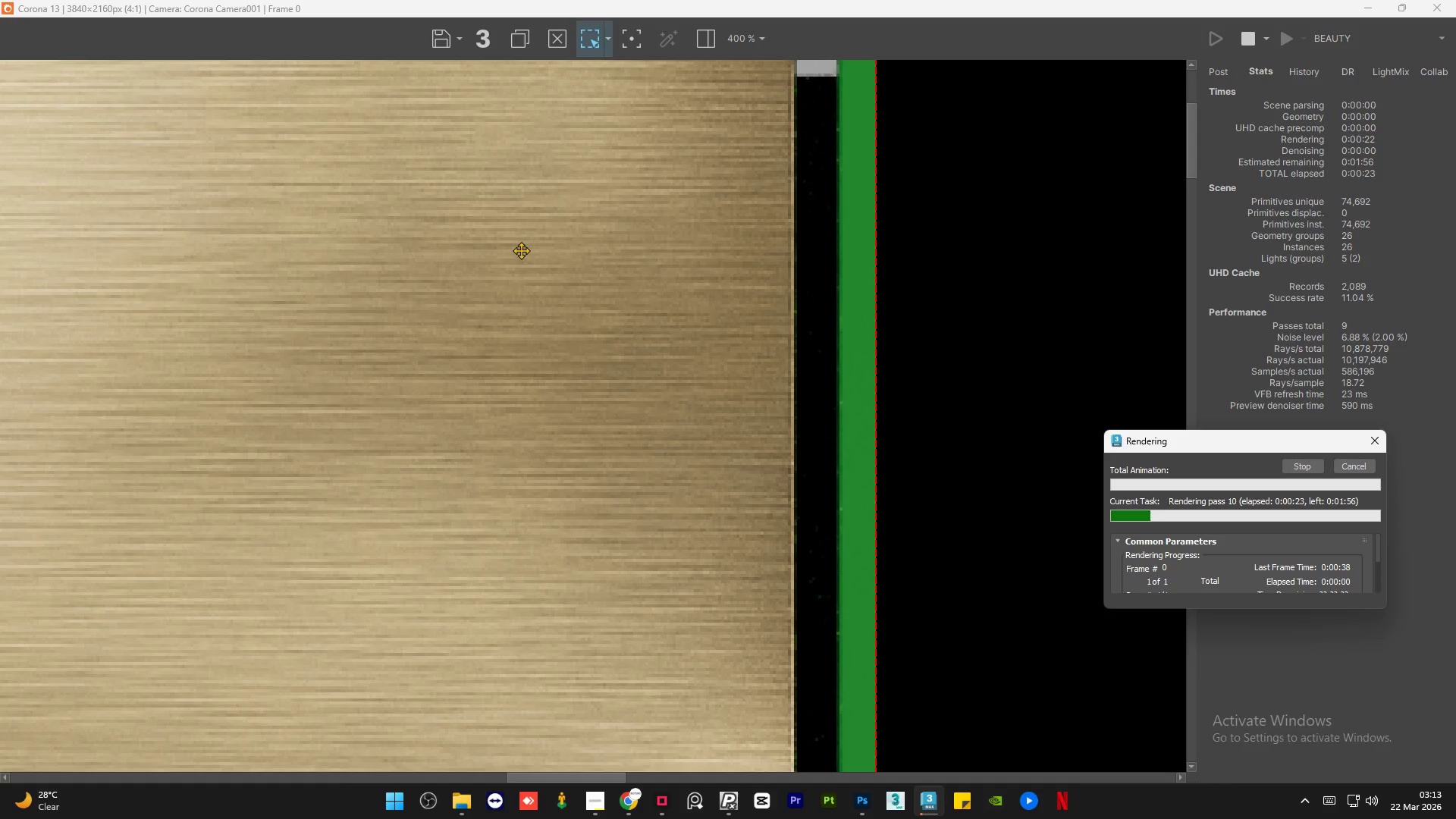 
scroll: coordinate [520, 252], scroll_direction: down, amount: 3.0
 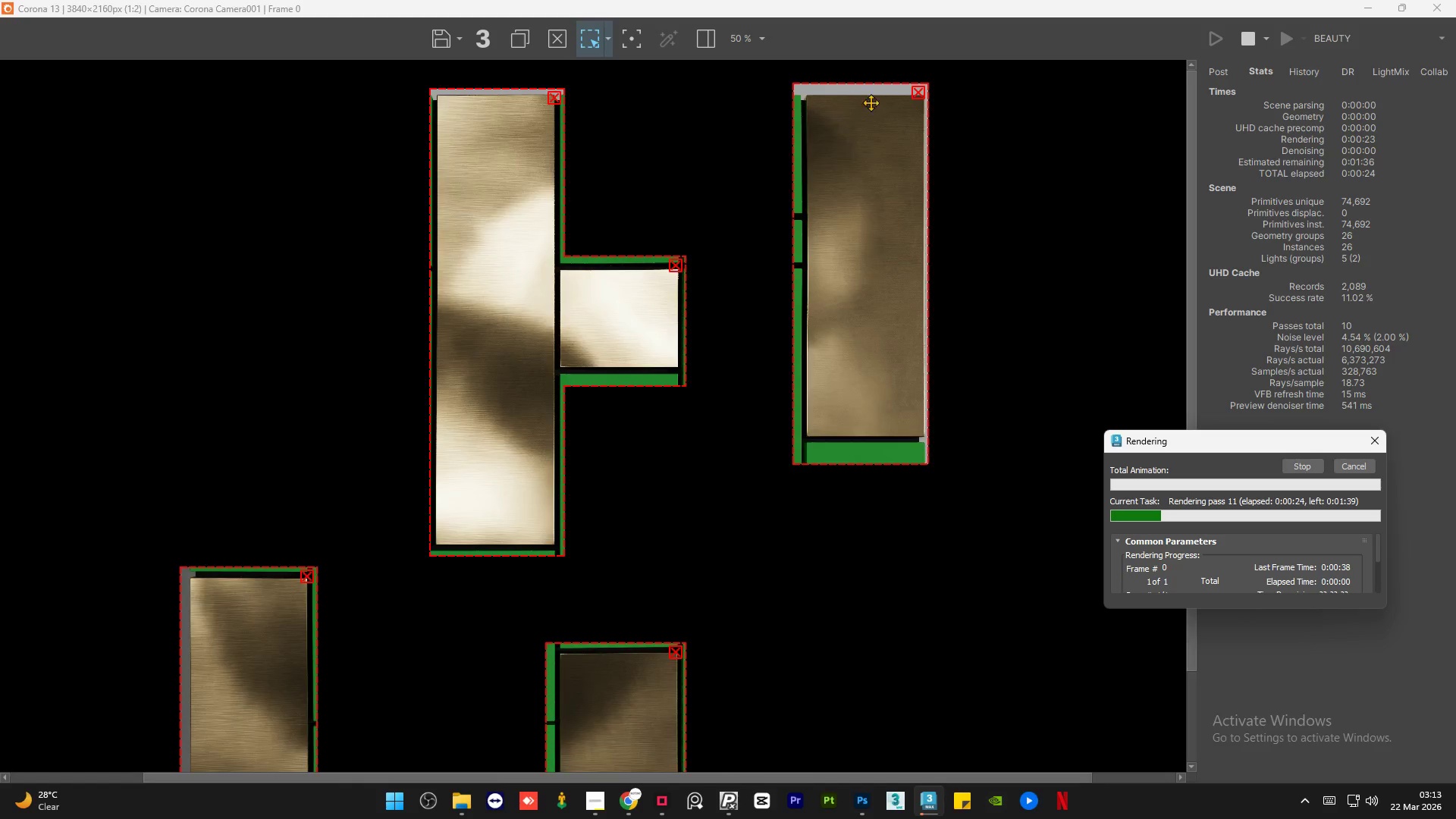 
scroll: coordinate [880, 102], scroll_direction: up, amount: 2.0
 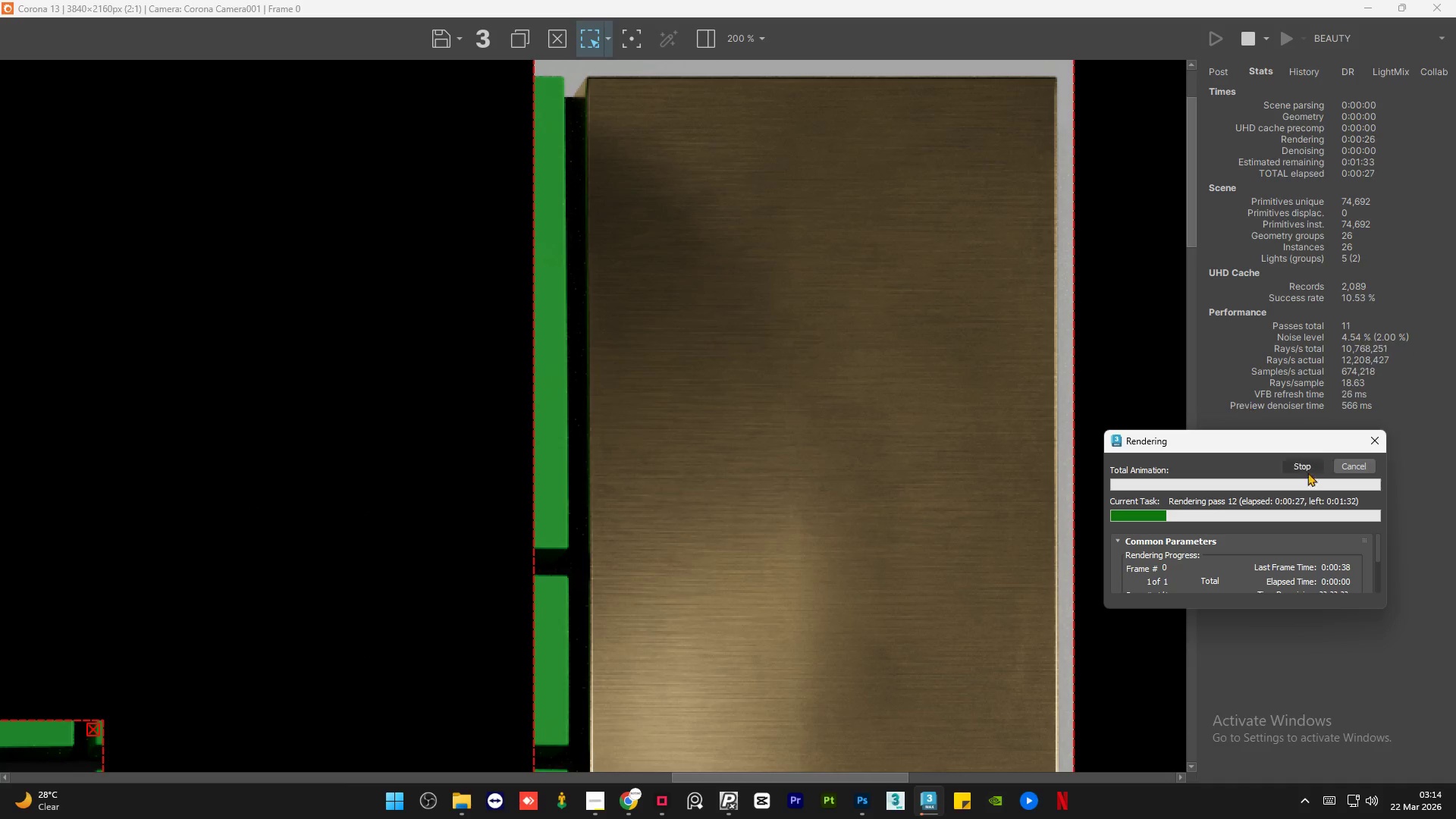 
left_click([1363, 469])
 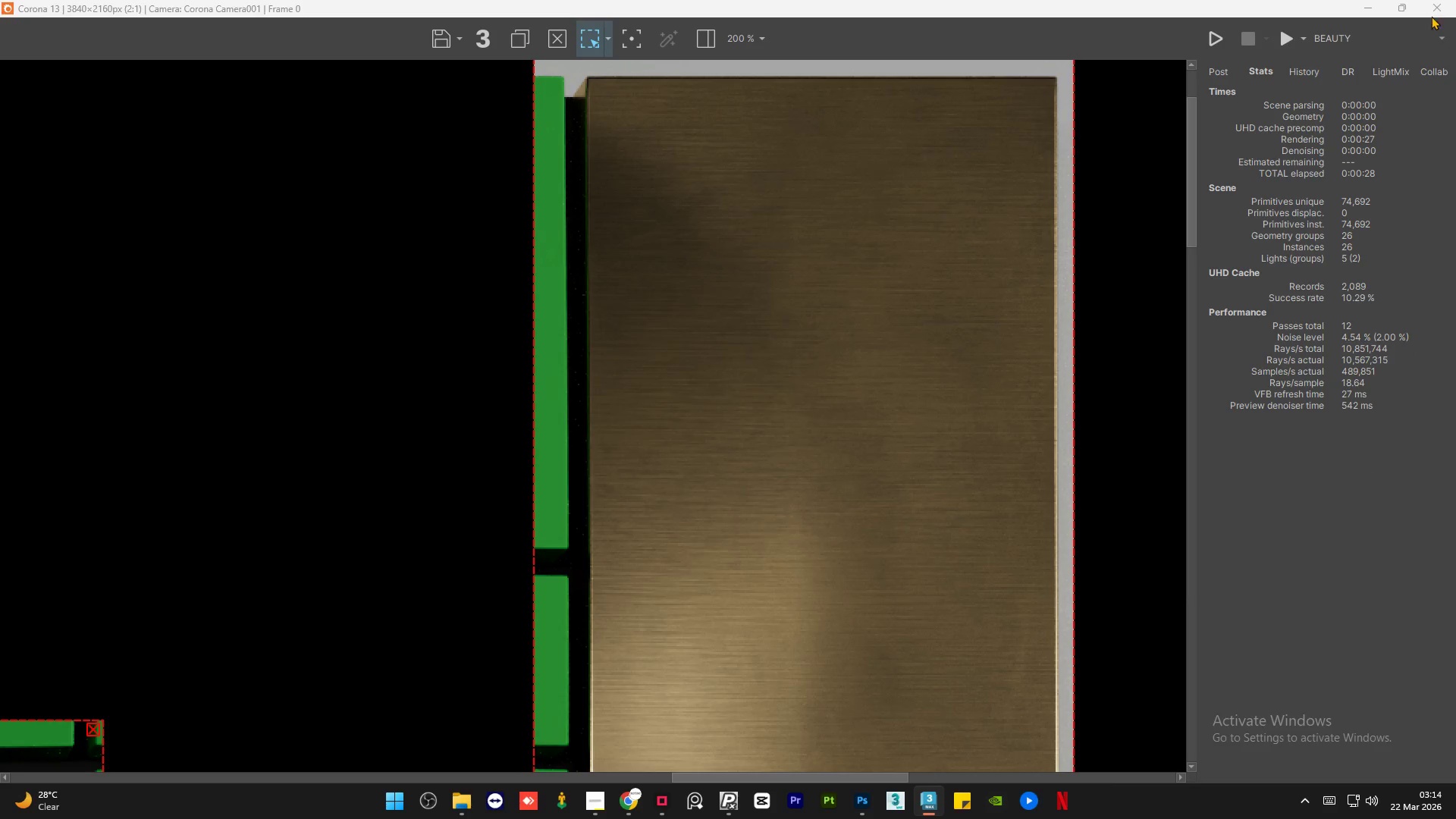 
left_click([1382, 11])
 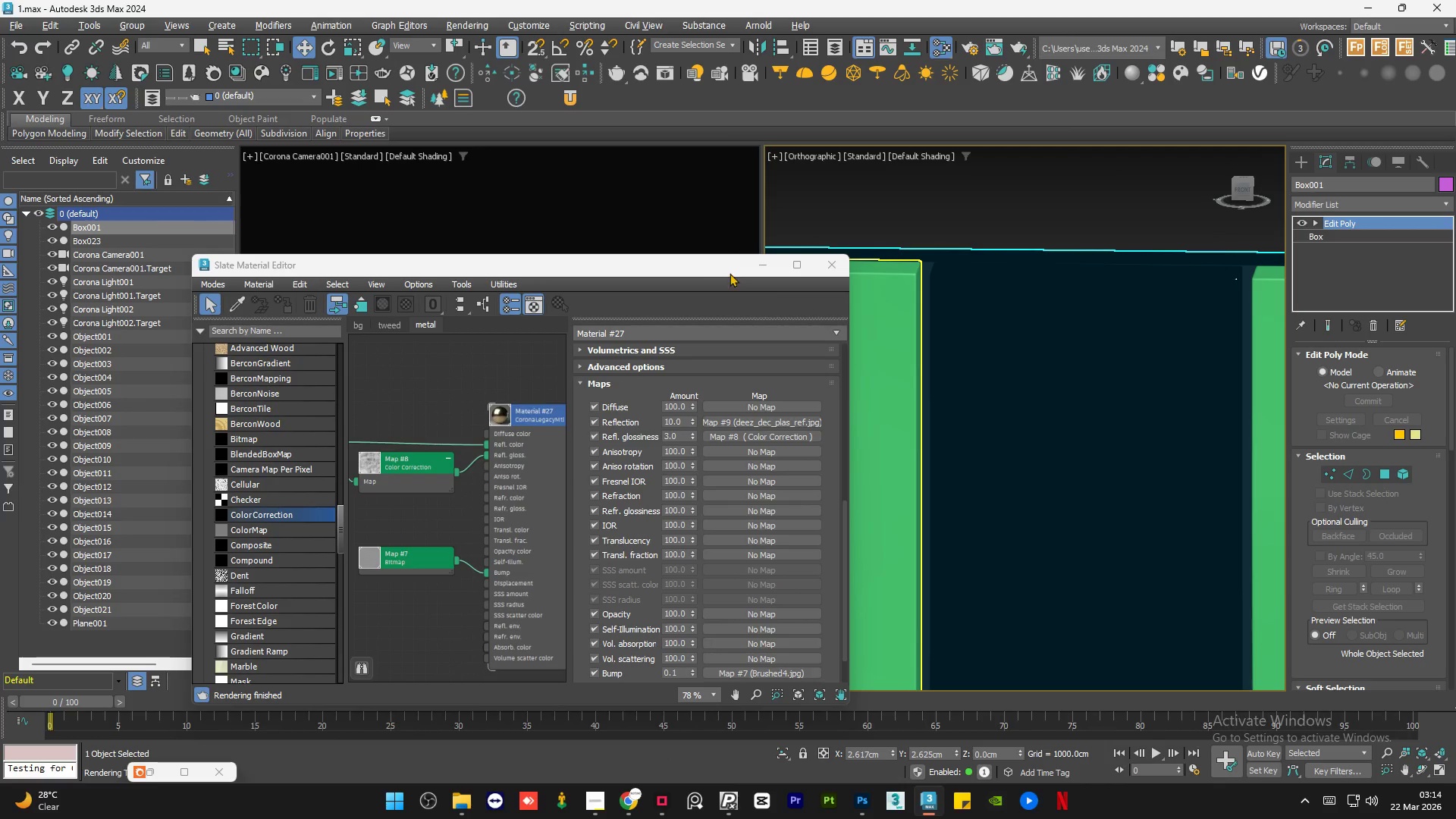 
left_click([765, 268])
 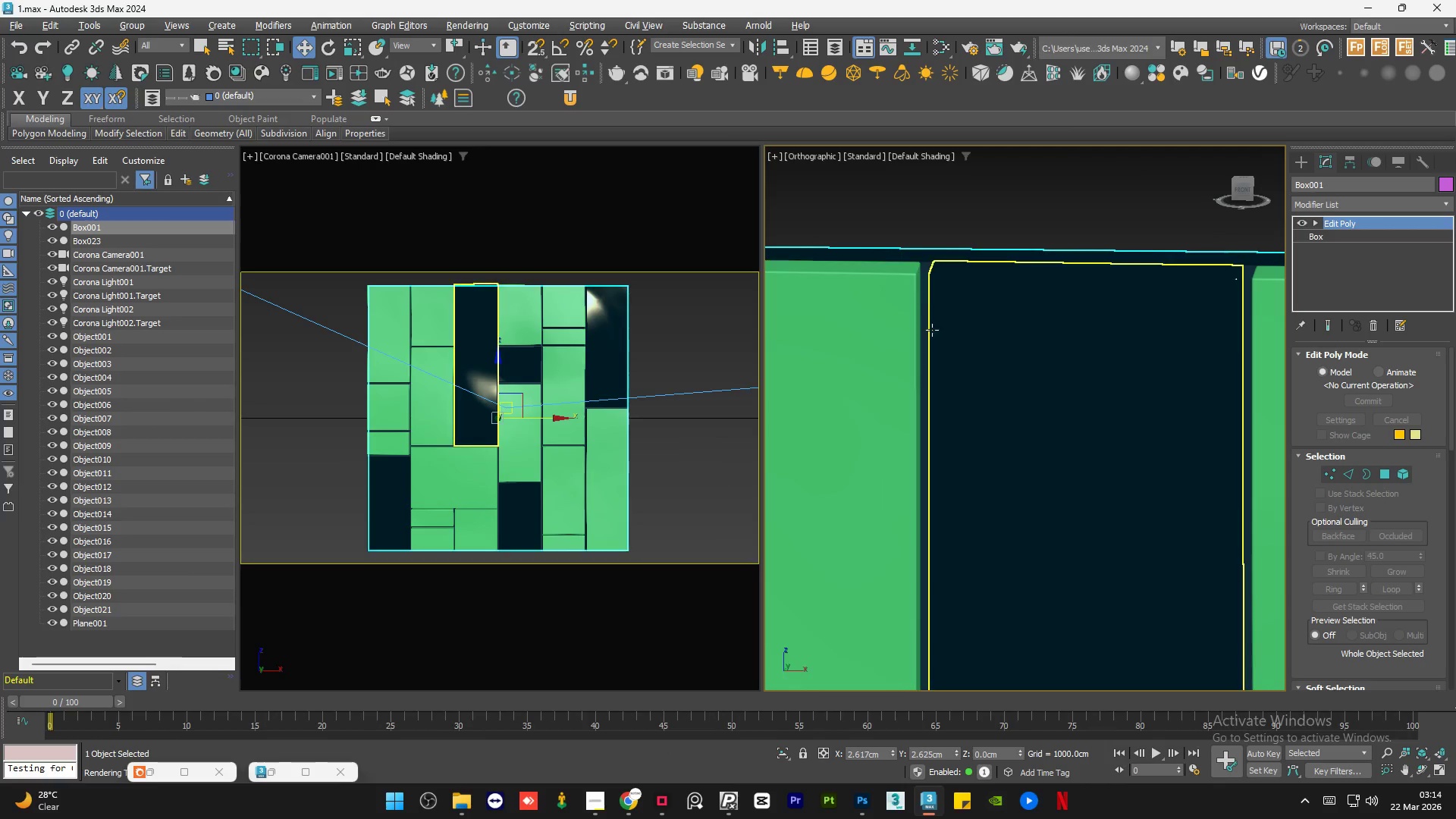 
scroll: coordinate [990, 381], scroll_direction: down, amount: 4.0
 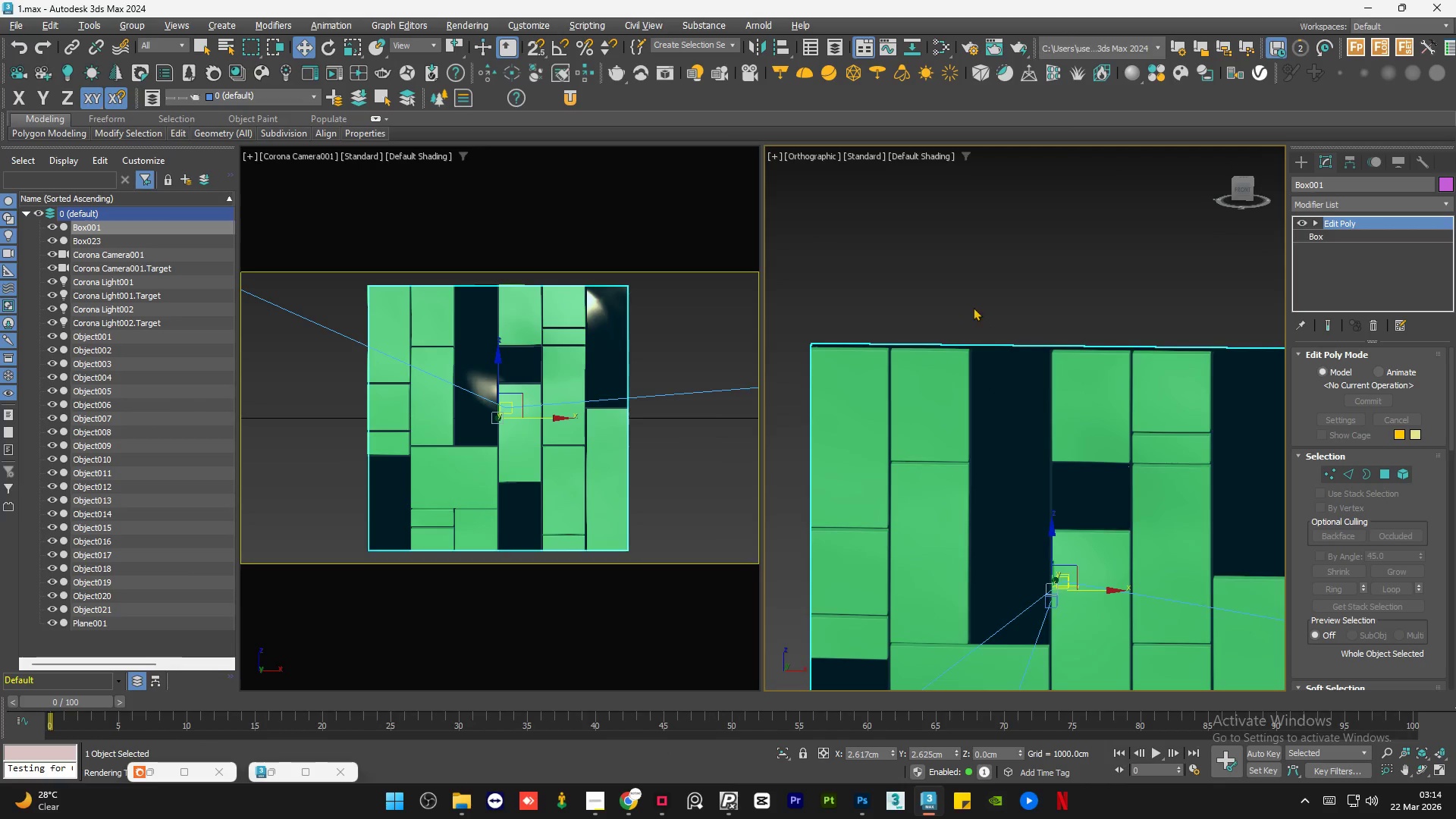 
left_click([955, 294])
 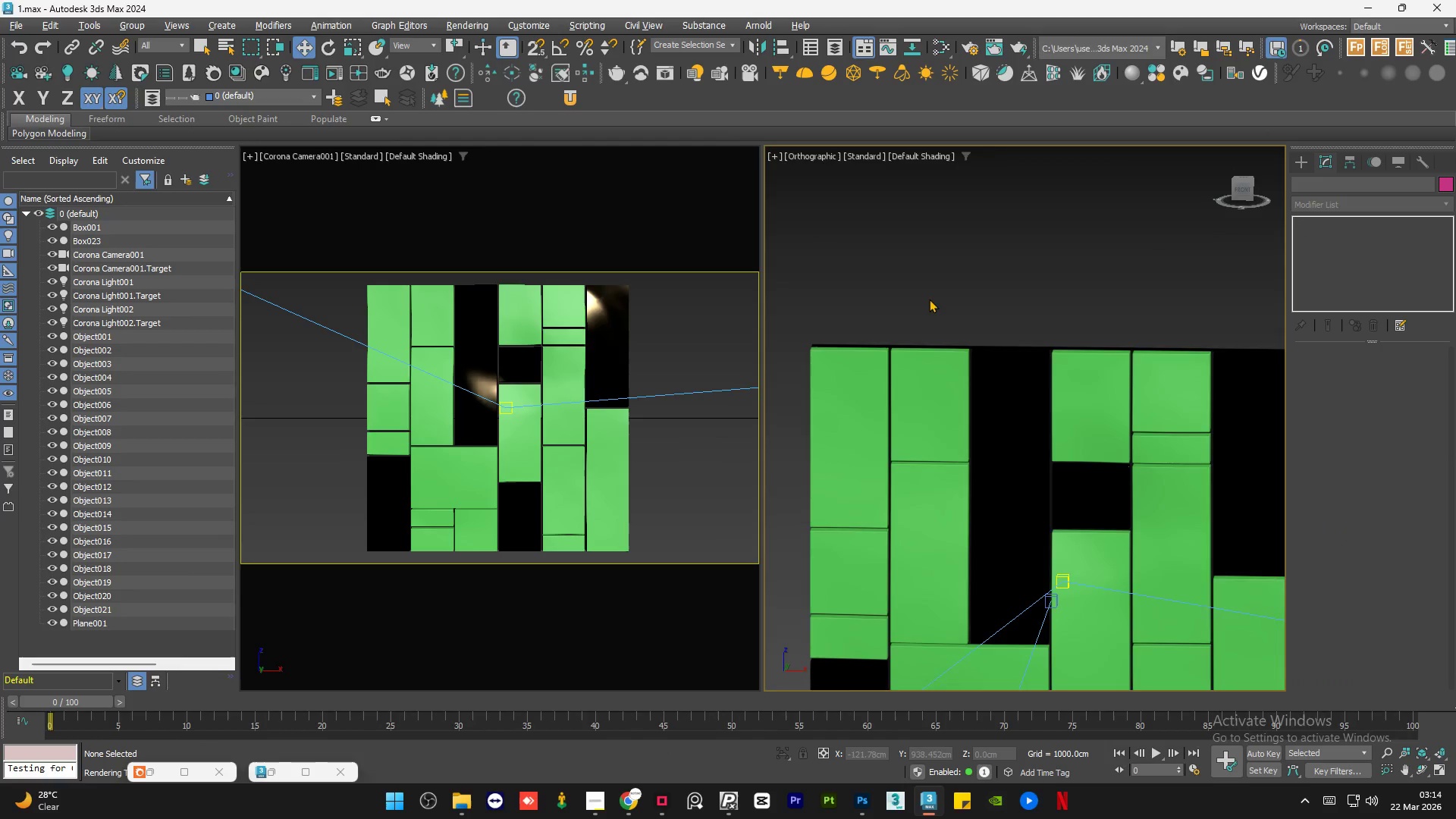 
scroll: coordinate [927, 300], scroll_direction: down, amount: 1.0
 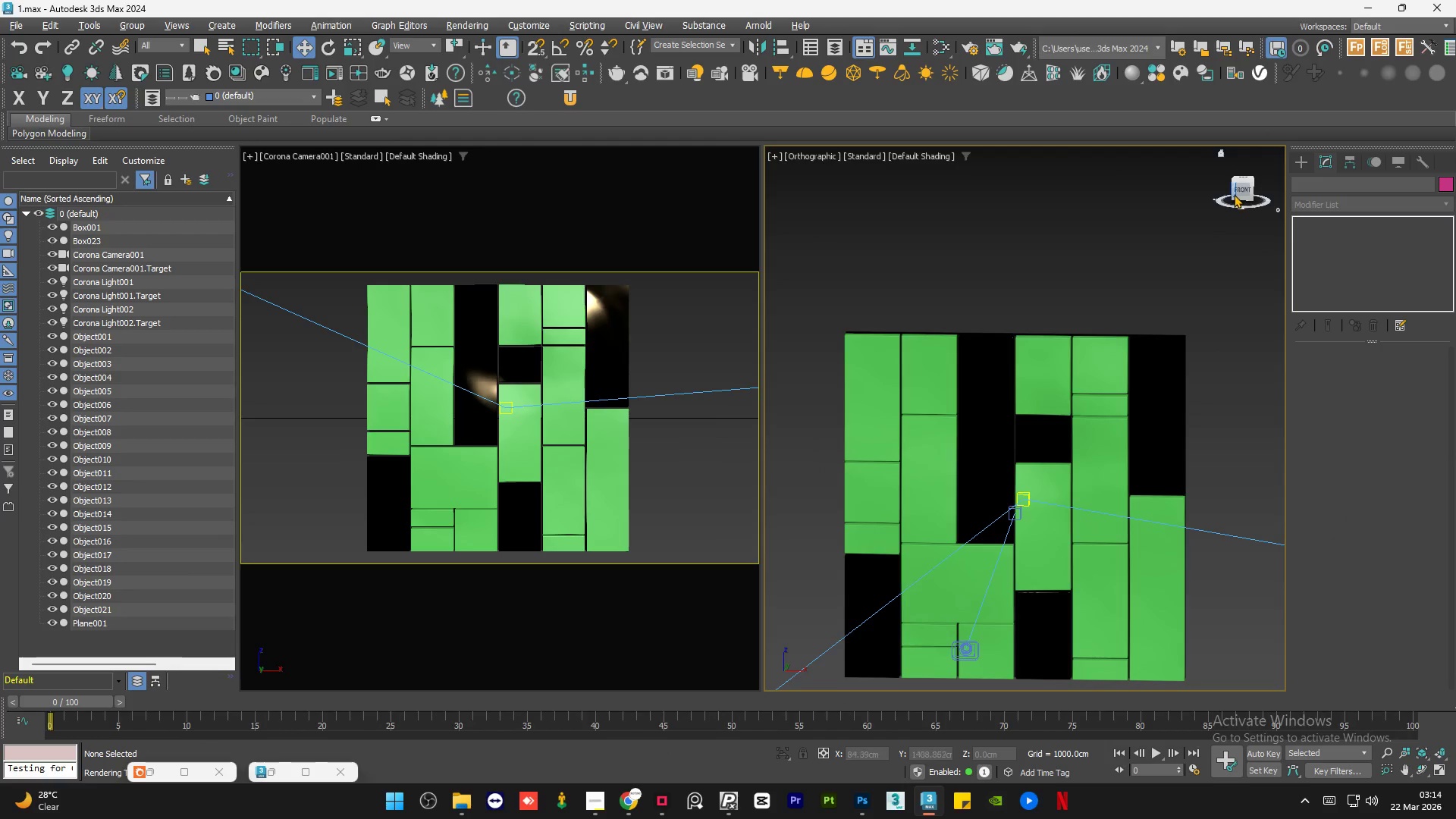 
left_click([1241, 189])
 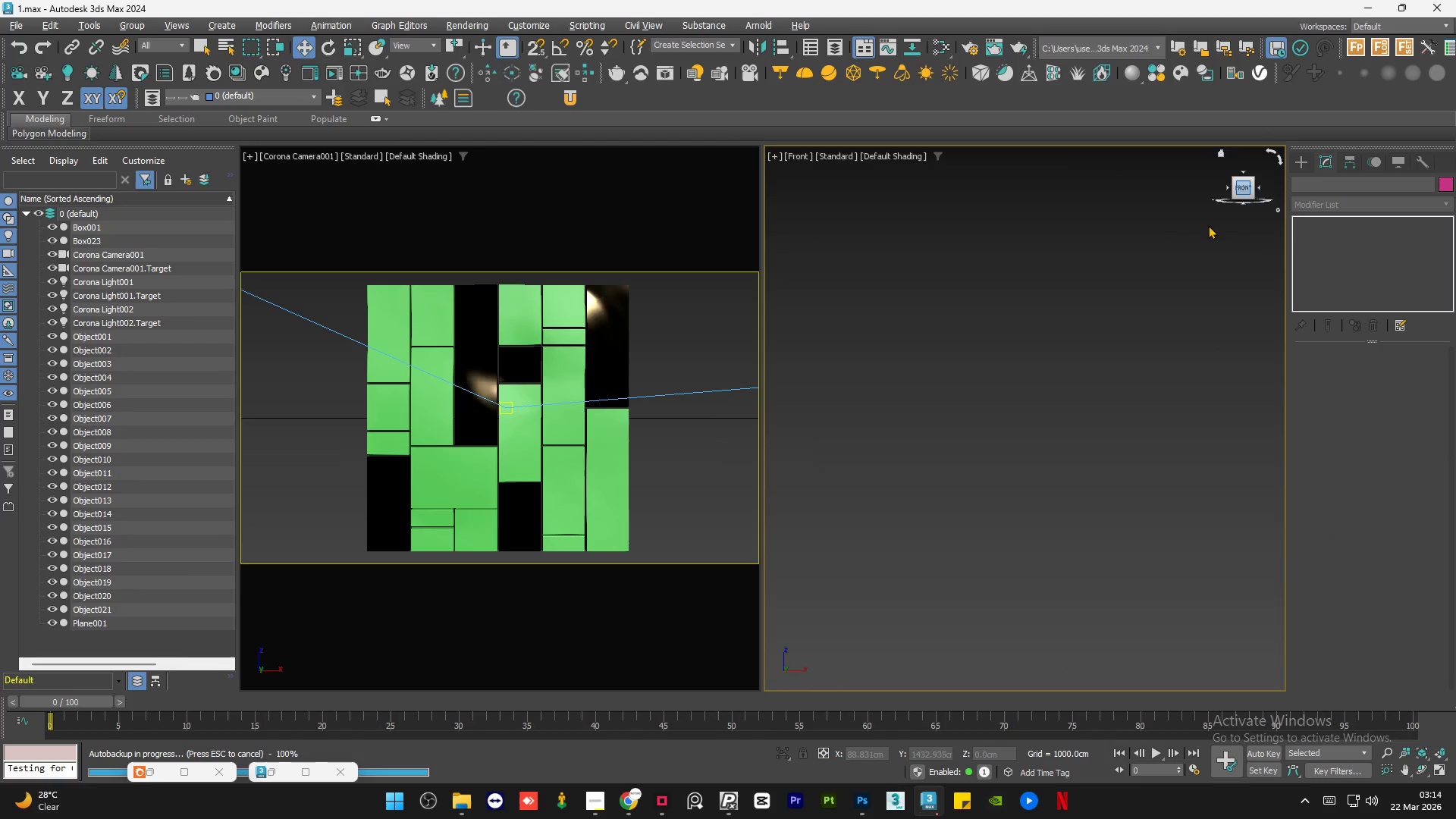 
scroll: coordinate [946, 617], scroll_direction: down, amount: 5.0
 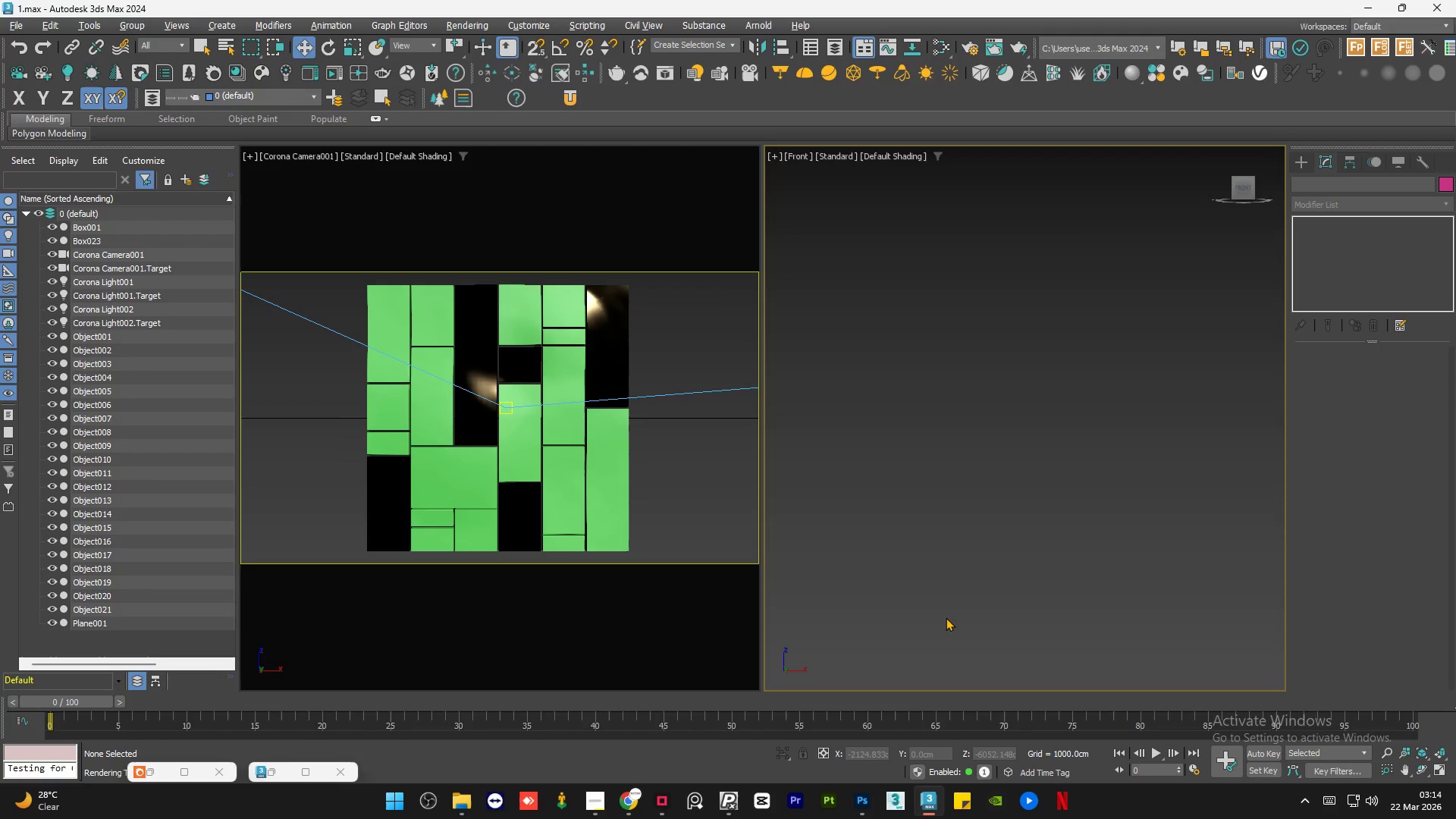 
key(Z)
 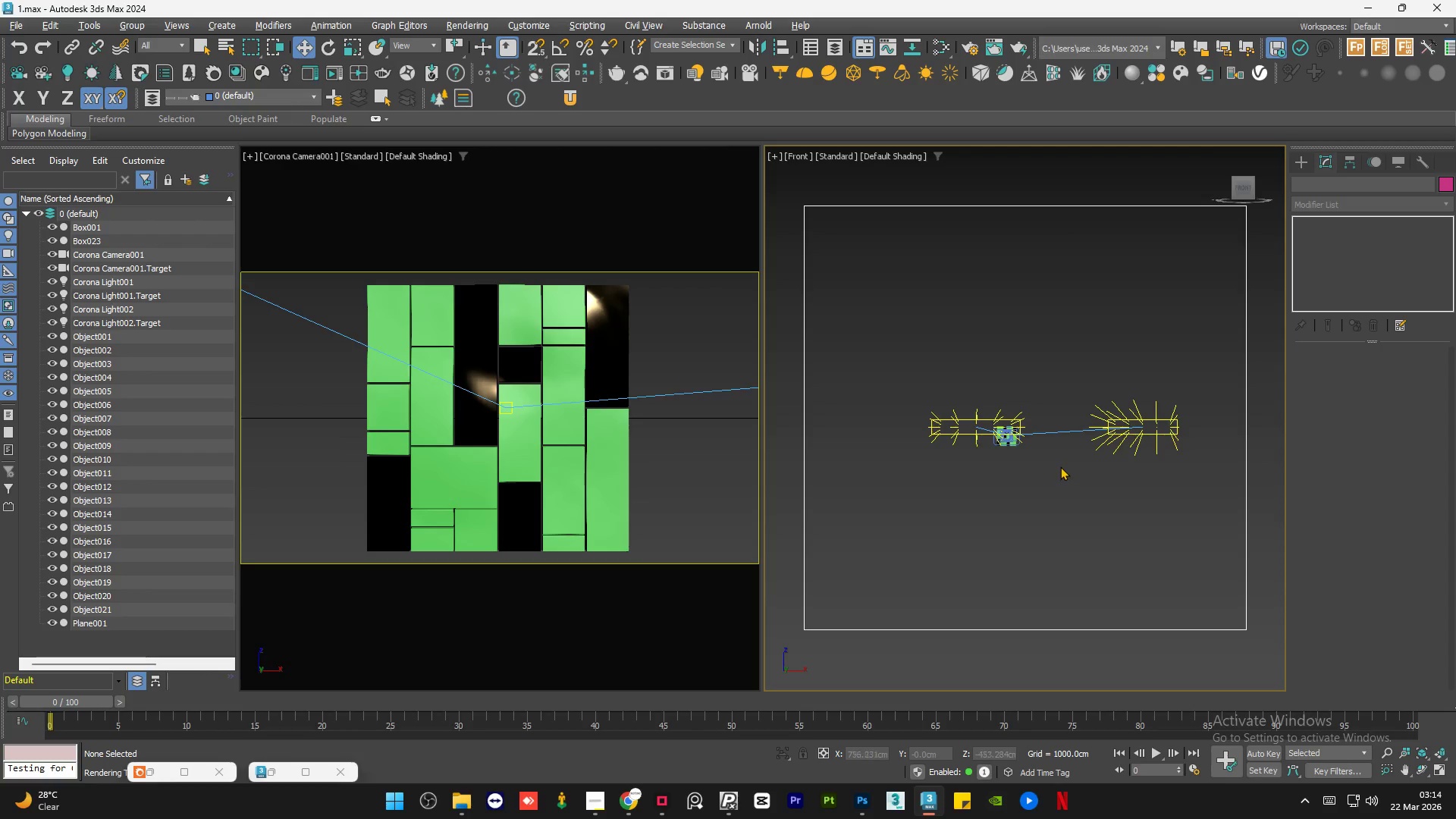 
scroll: coordinate [965, 431], scroll_direction: up, amount: 8.0
 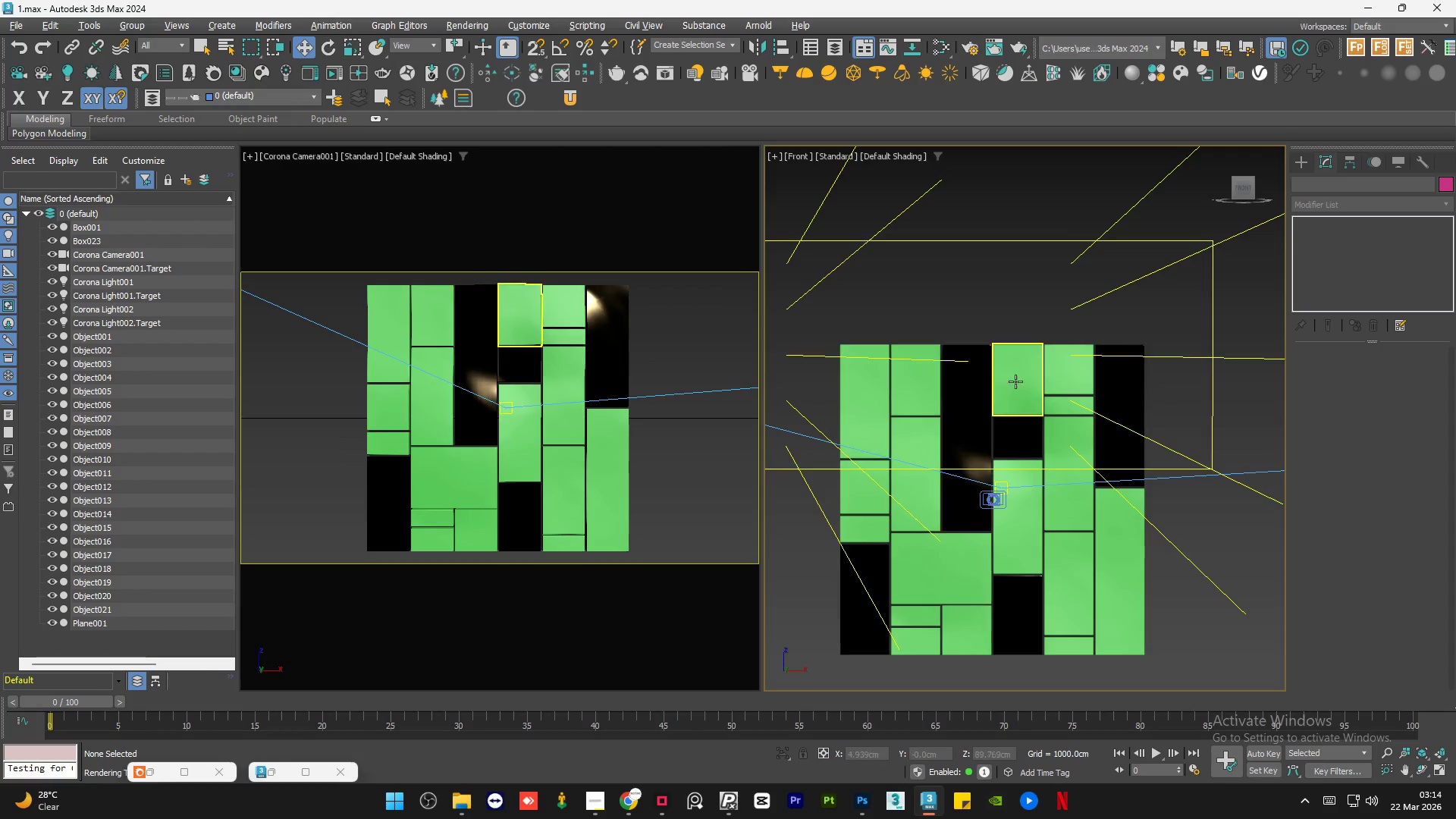 
scroll: coordinate [971, 403], scroll_direction: down, amount: 7.0
 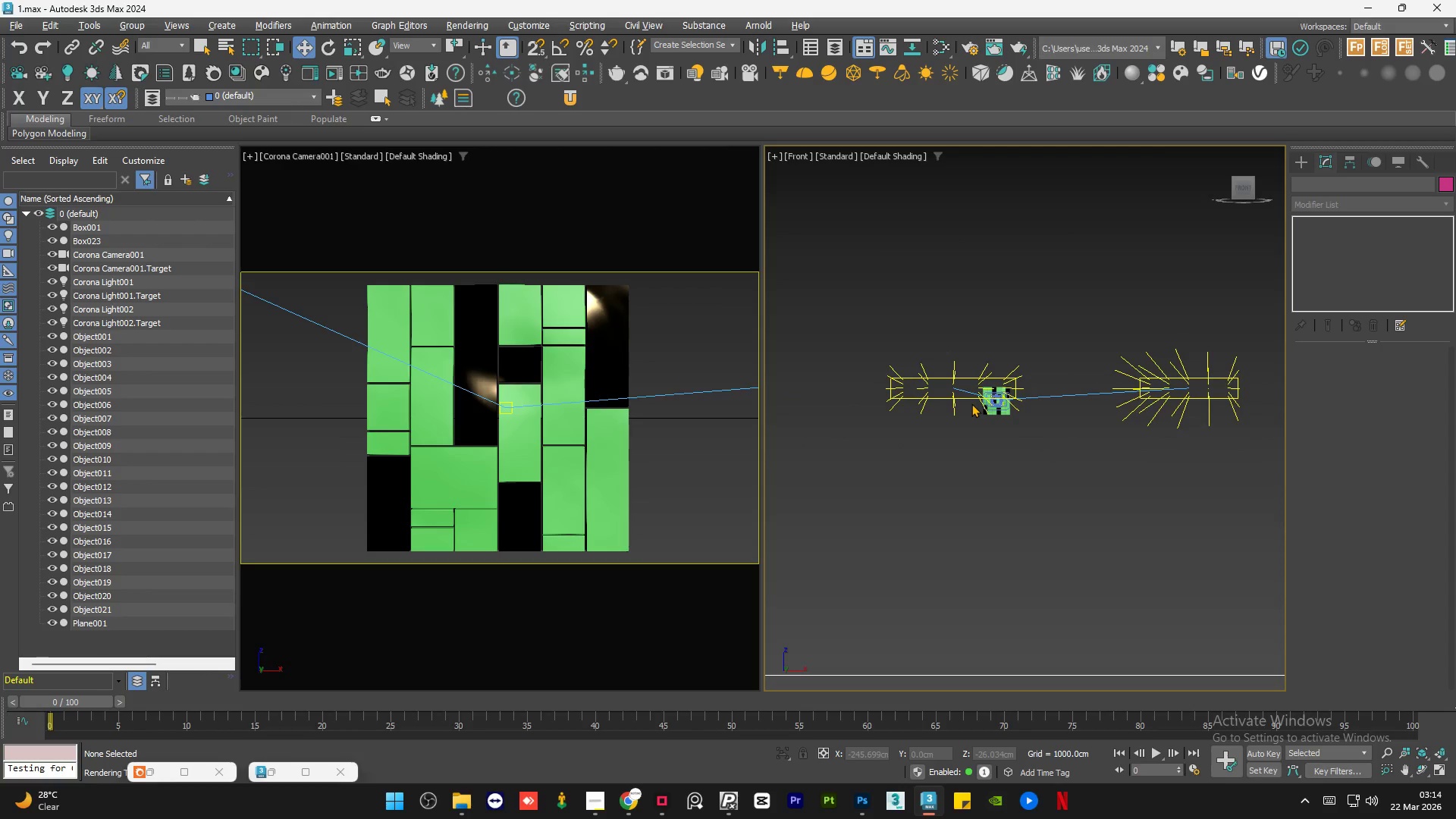 
scroll: coordinate [971, 403], scroll_direction: up, amount: 2.0
 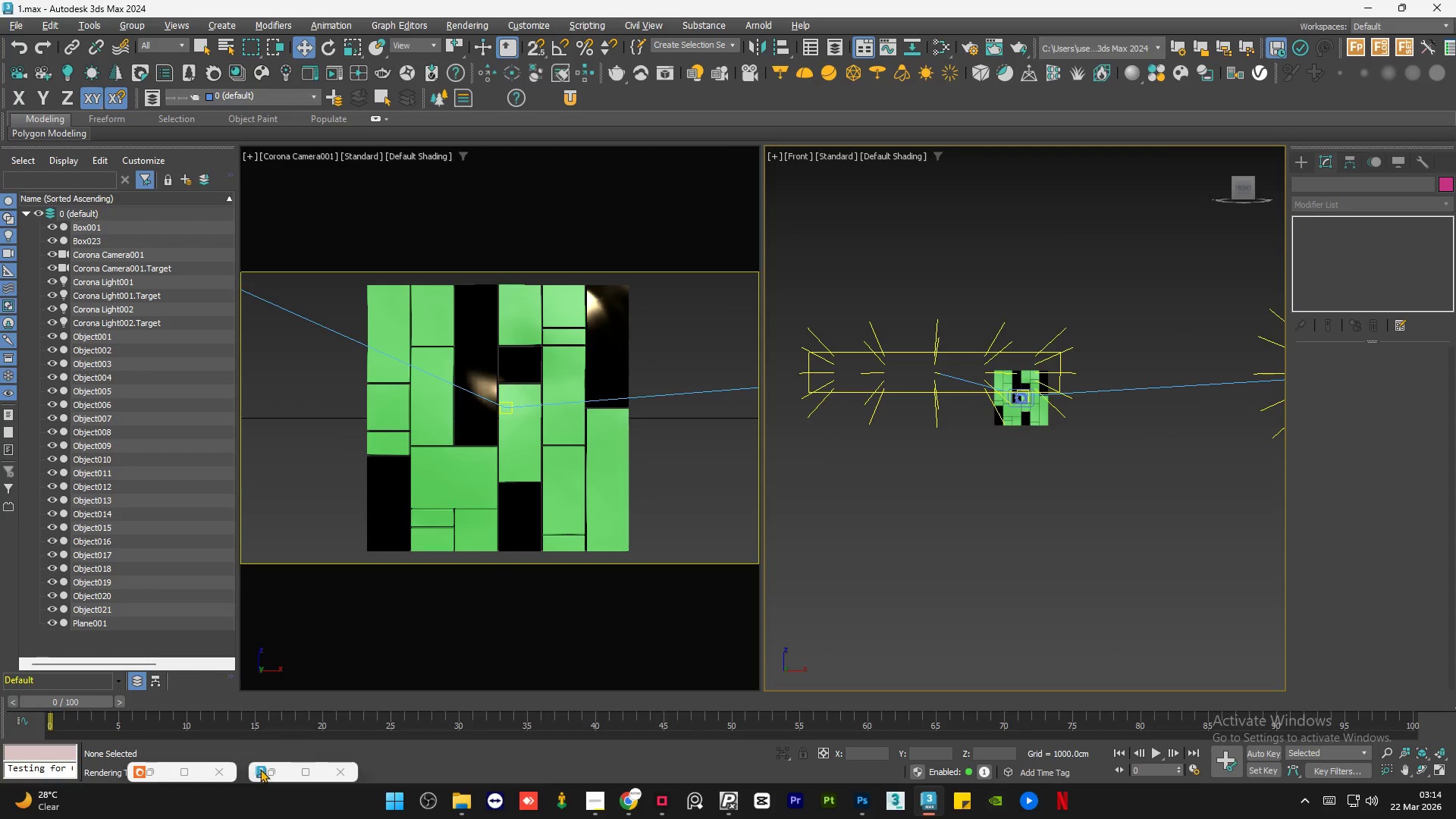 
left_click([158, 775])
 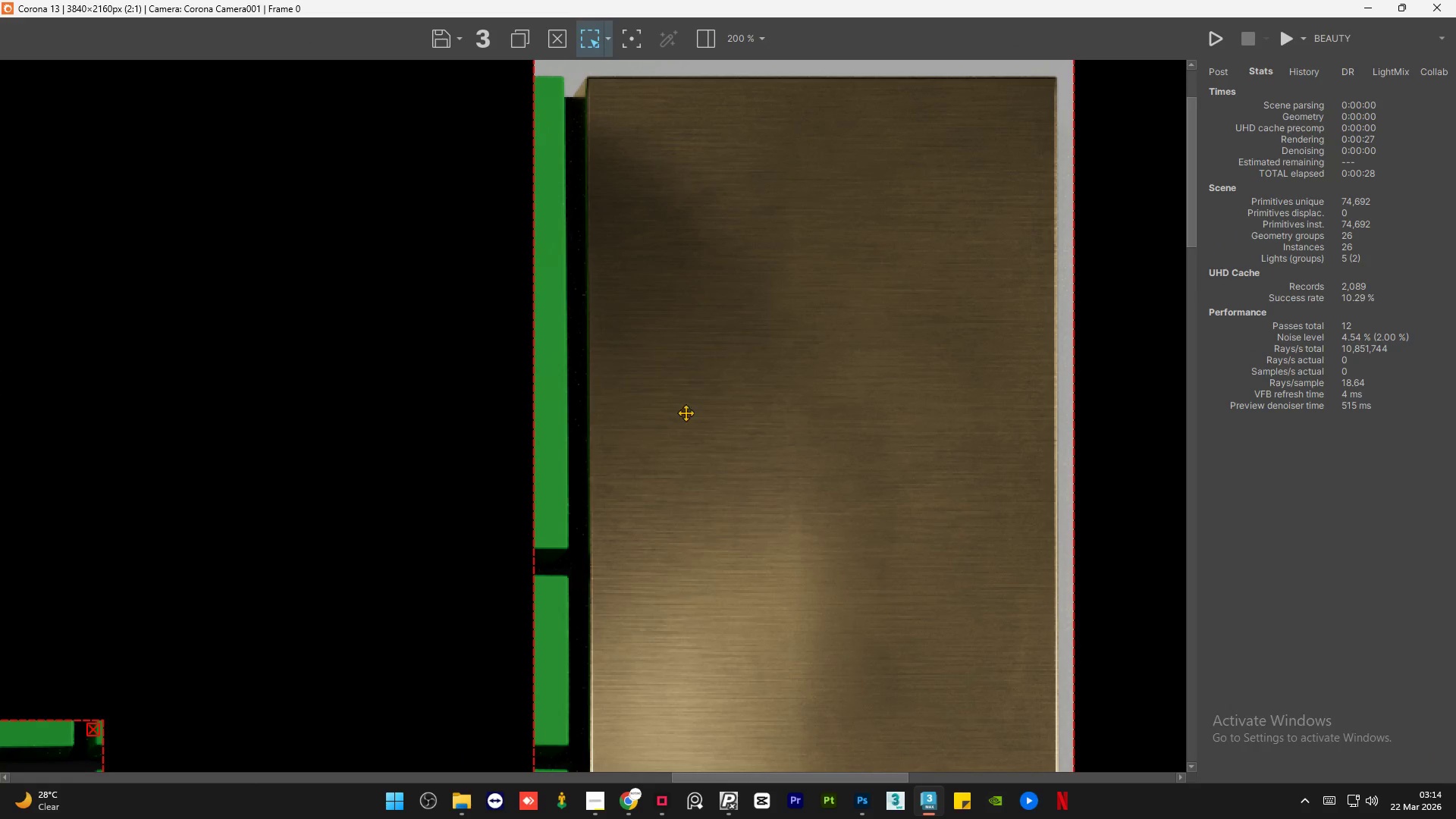 
scroll: coordinate [686, 412], scroll_direction: down, amount: 3.0
 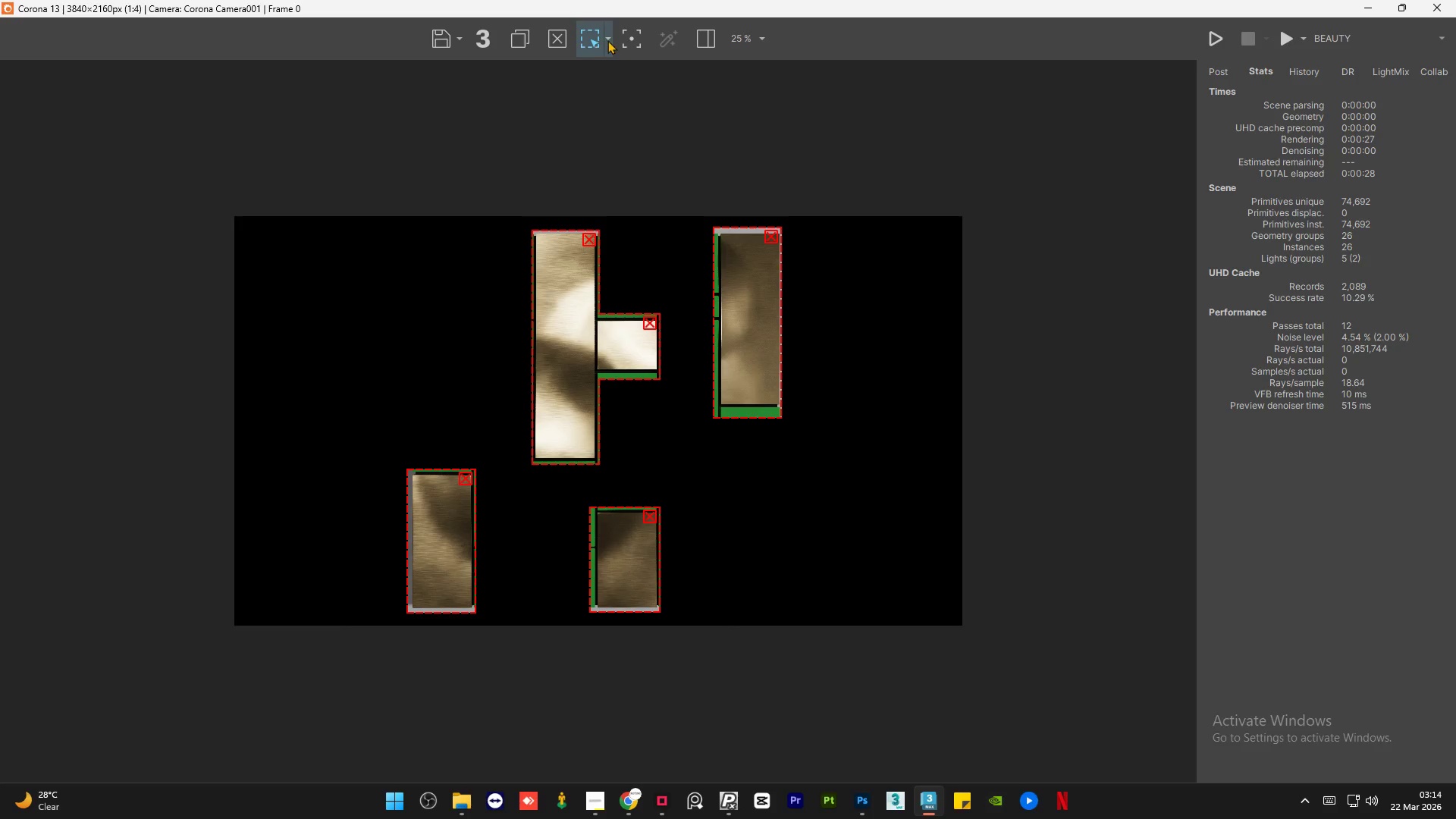 
left_click([610, 39])
 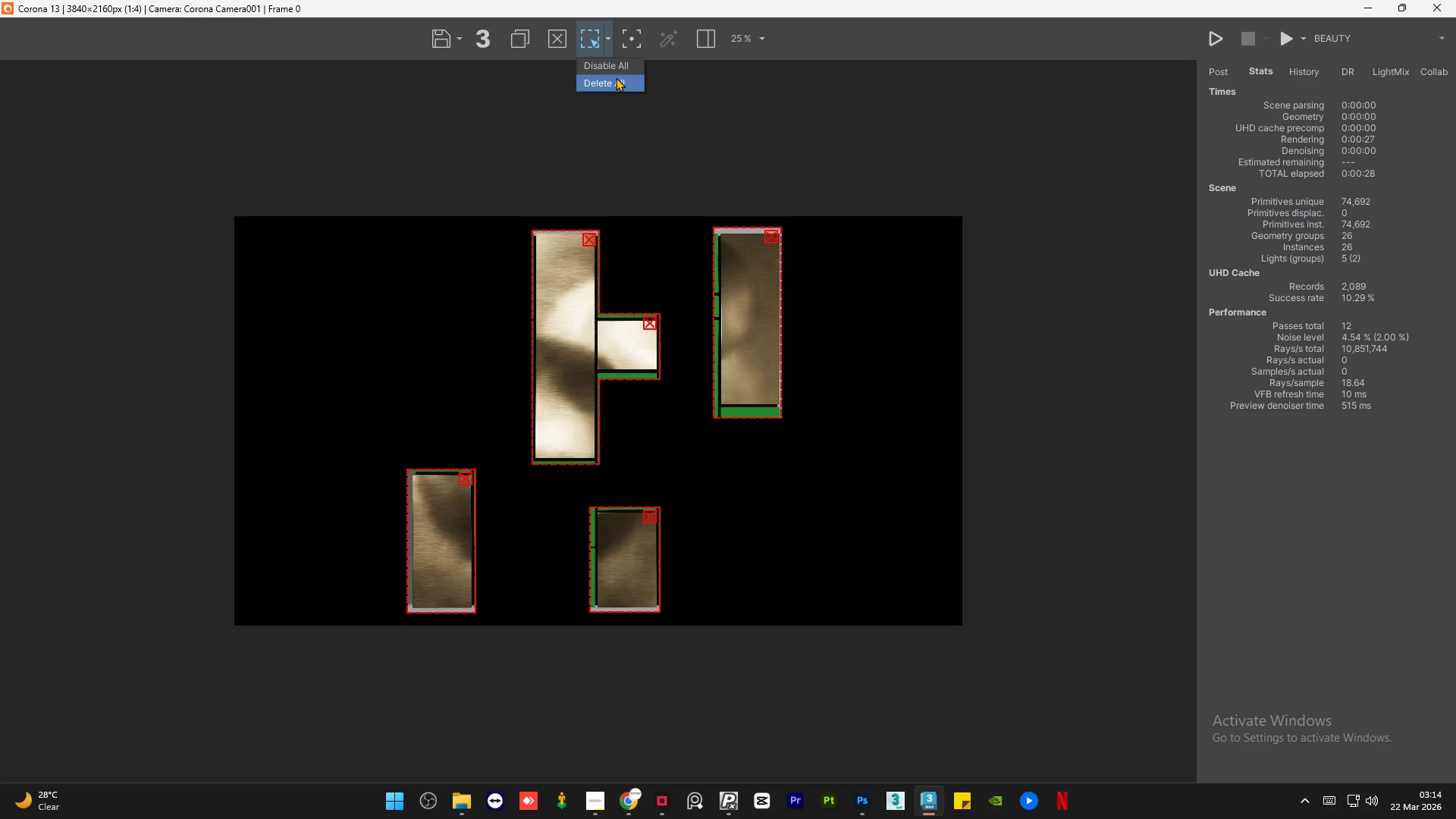 
left_click([616, 77])
 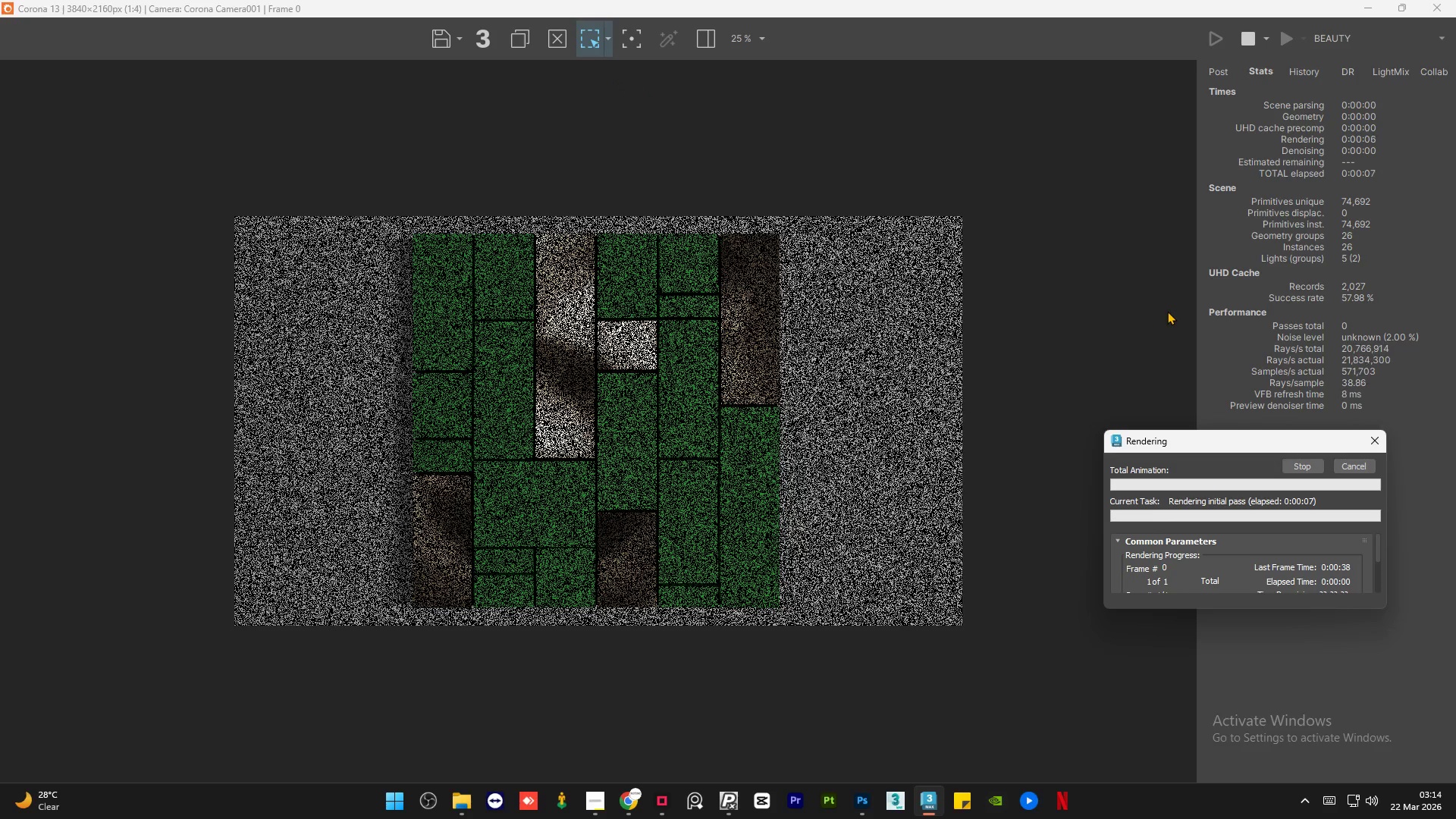 
wait(14.47)
 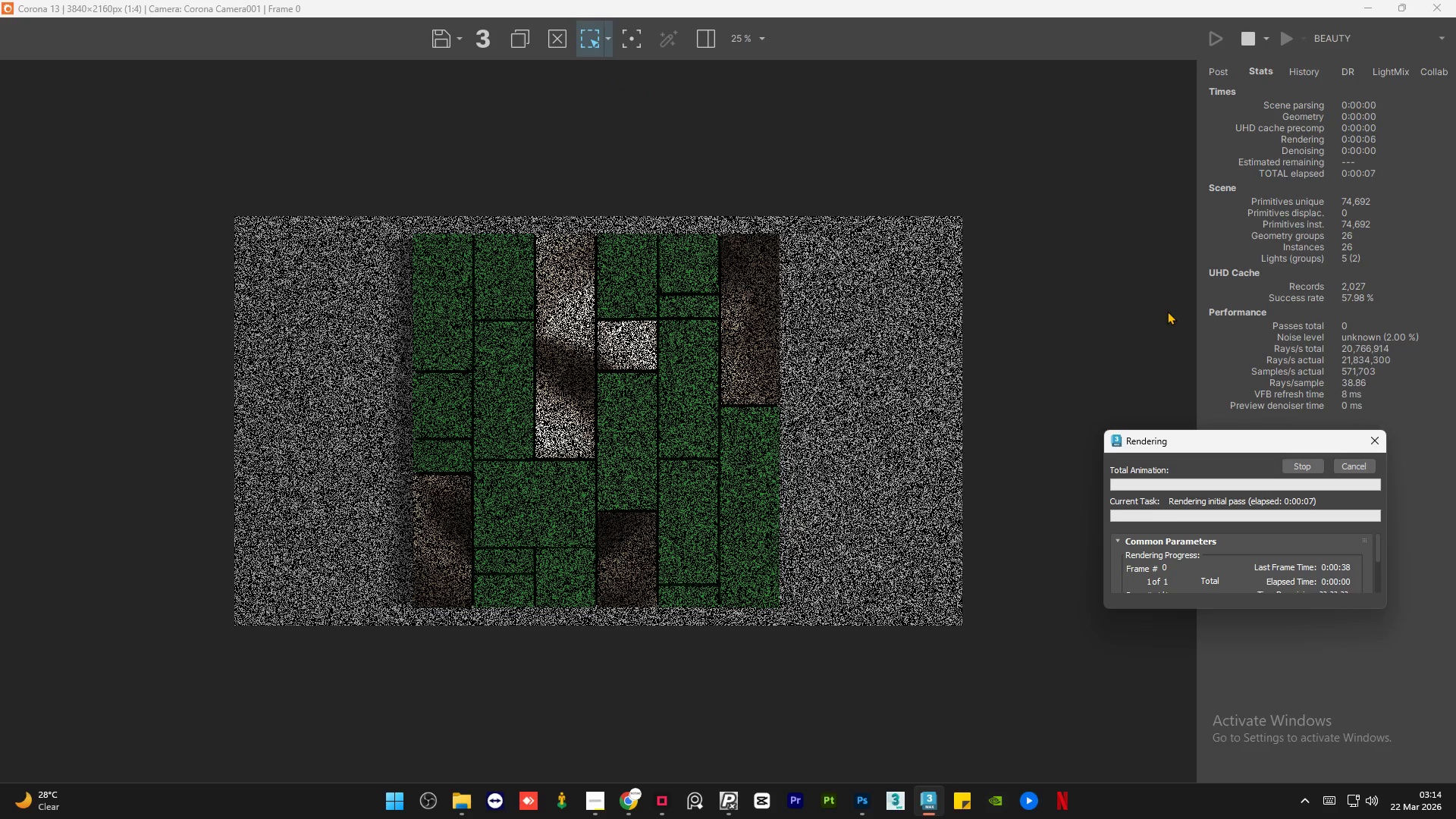 
scroll: coordinate [504, 351], scroll_direction: up, amount: 2.0
 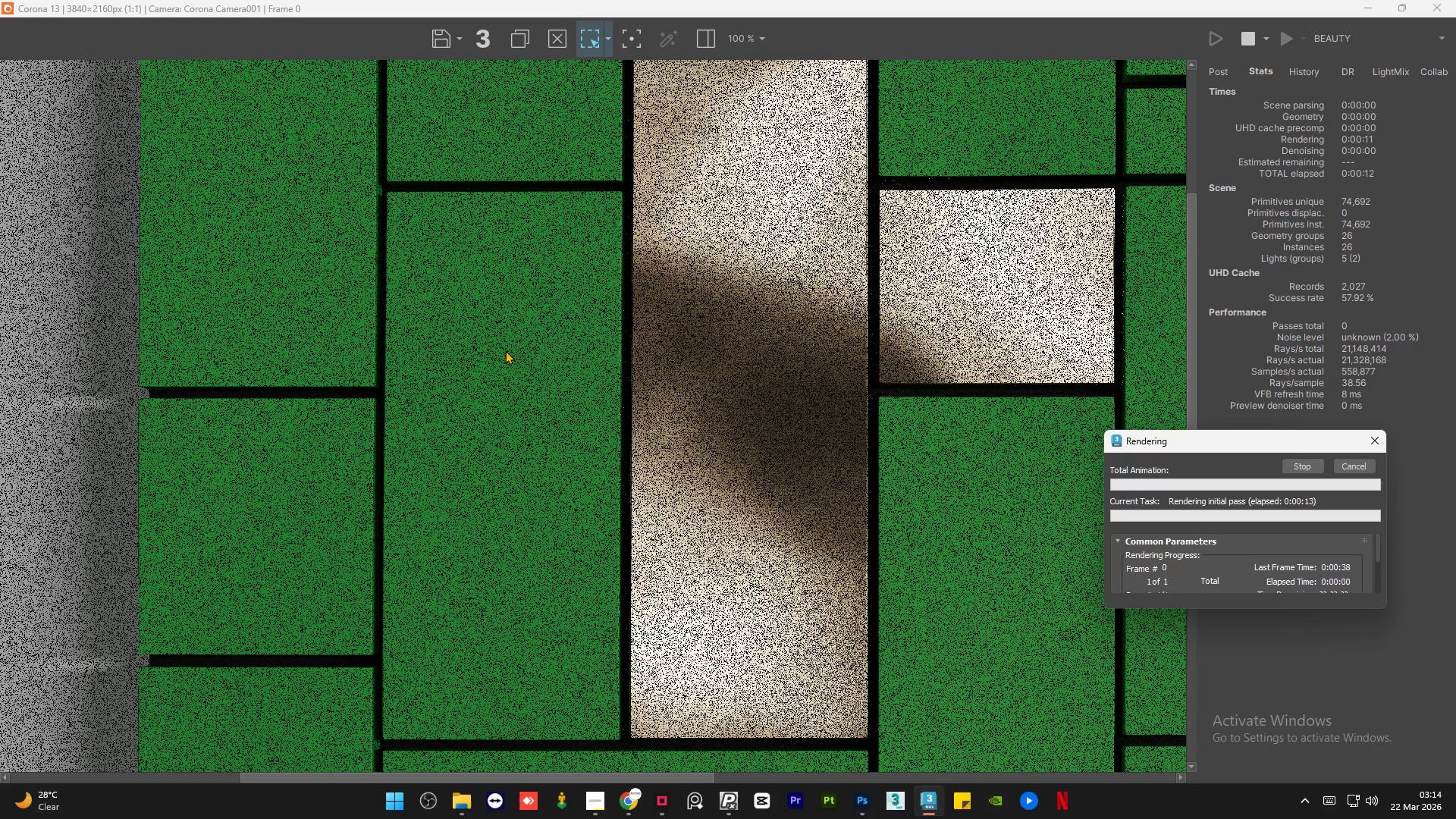 
scroll: coordinate [505, 350], scroll_direction: down, amount: 1.0
 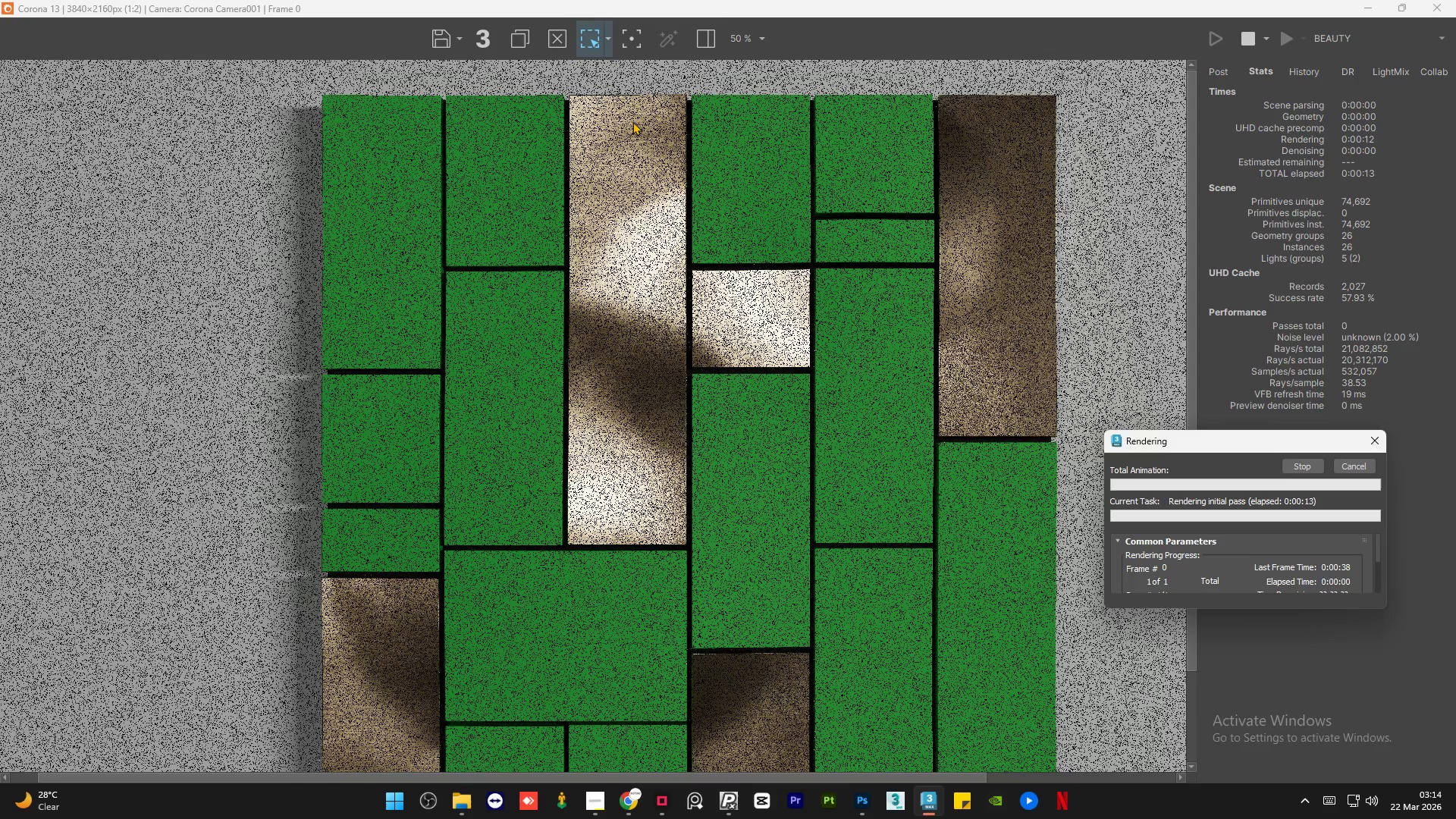 
scroll: coordinate [624, 109], scroll_direction: up, amount: 2.0
 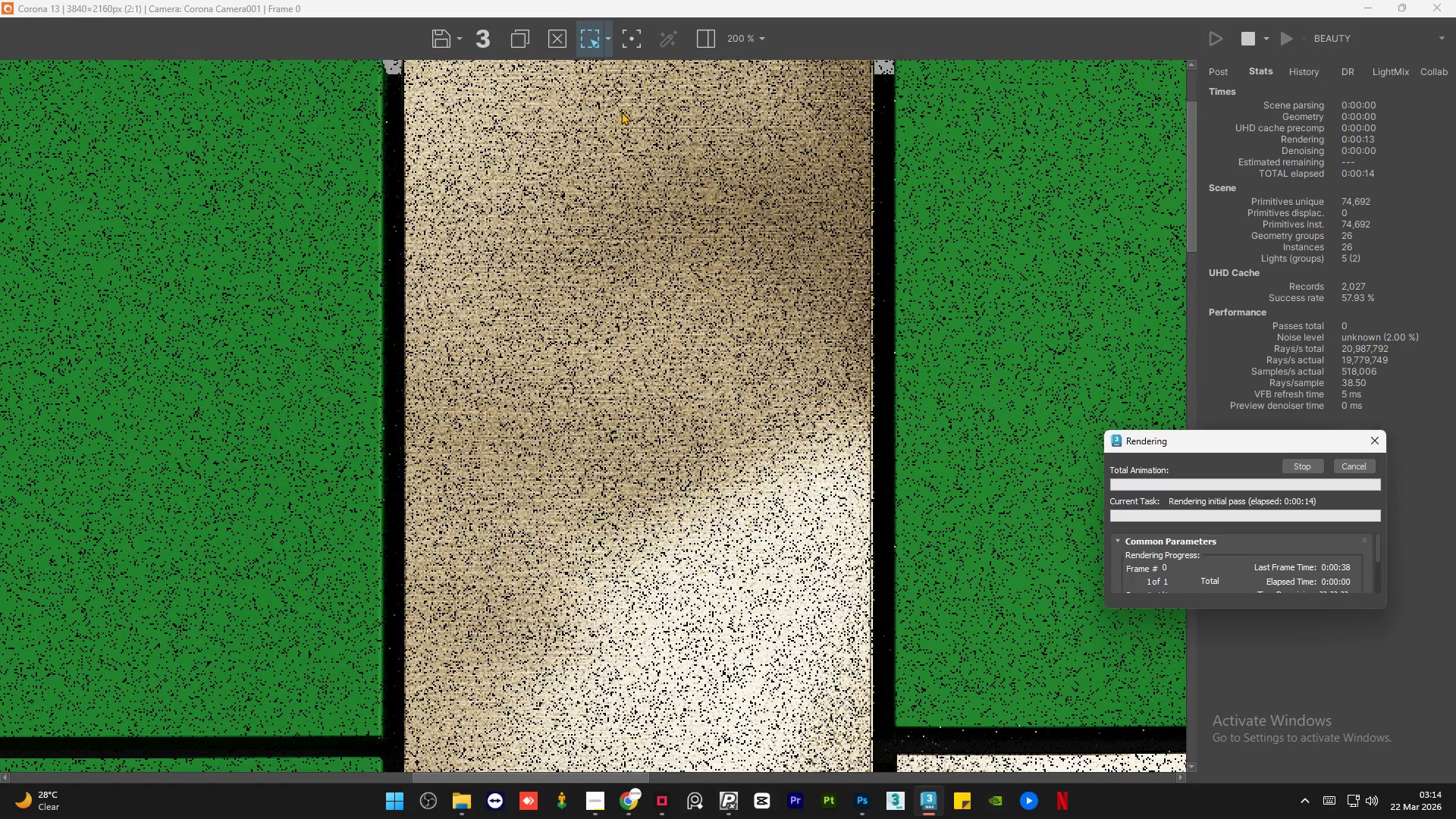 
scroll: coordinate [613, 121], scroll_direction: down, amount: 2.0
 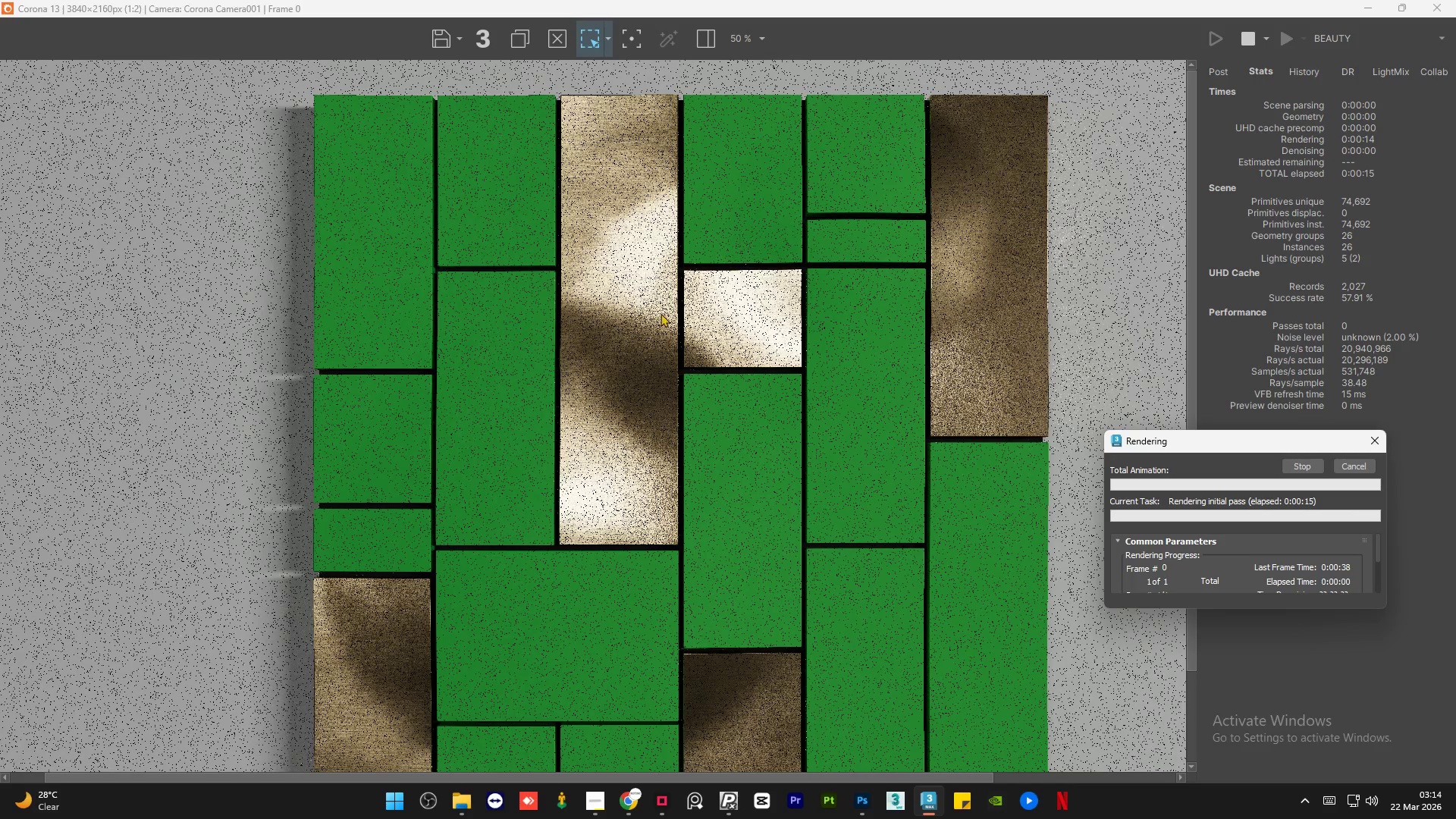 
scroll: coordinate [633, 371], scroll_direction: up, amount: 2.0
 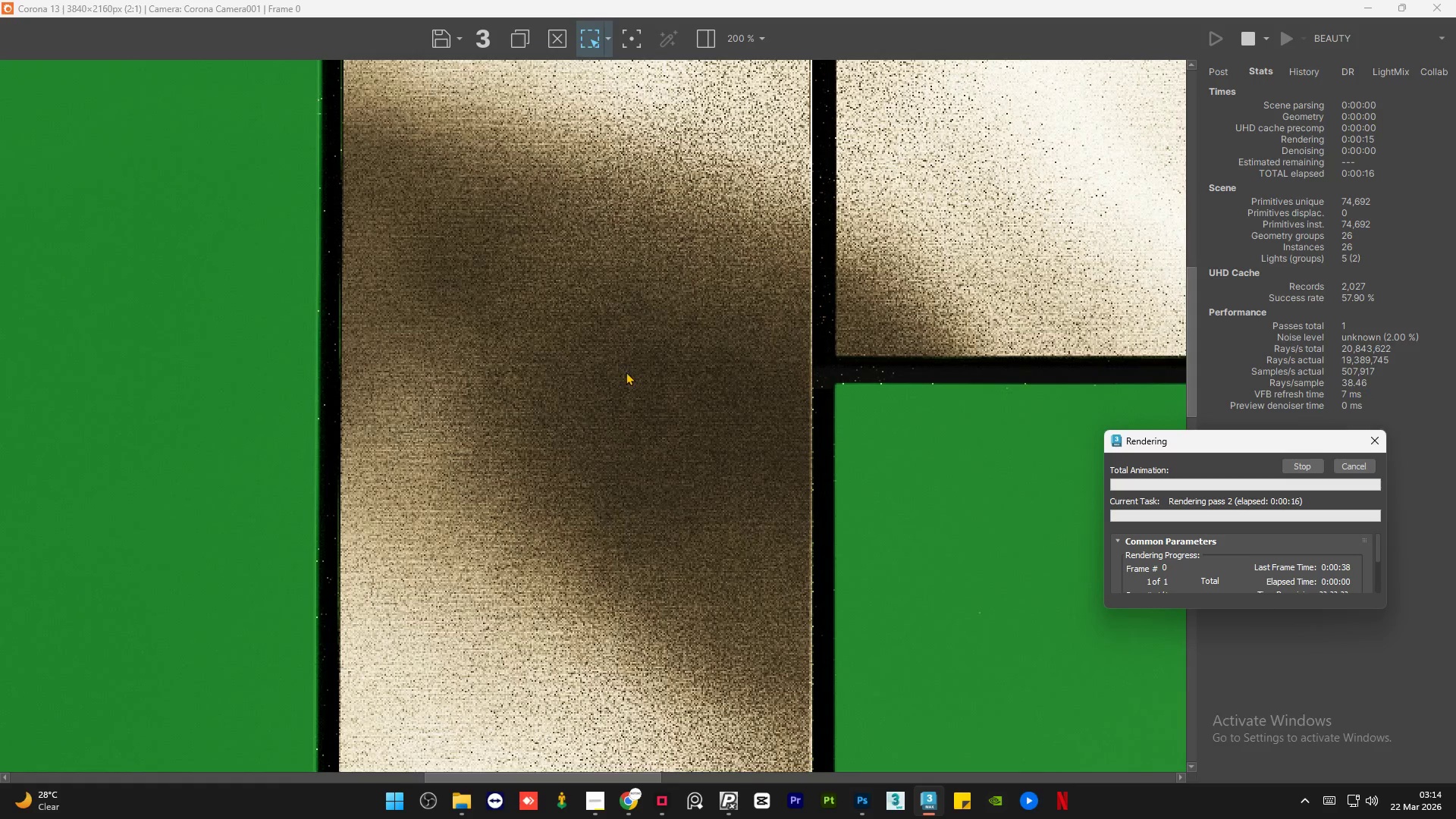 
scroll: coordinate [626, 372], scroll_direction: down, amount: 1.0
 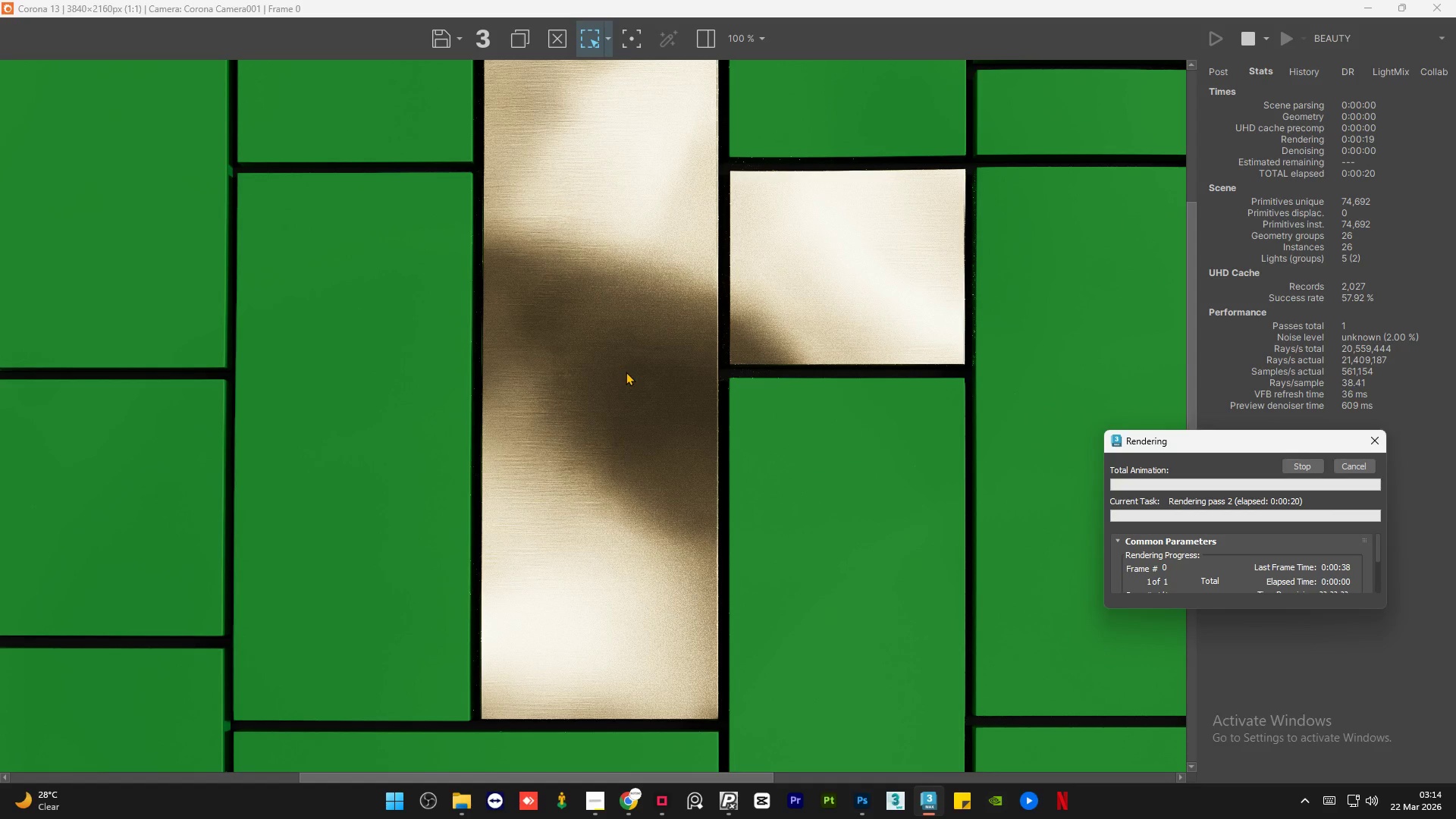 
wait(5.14)
 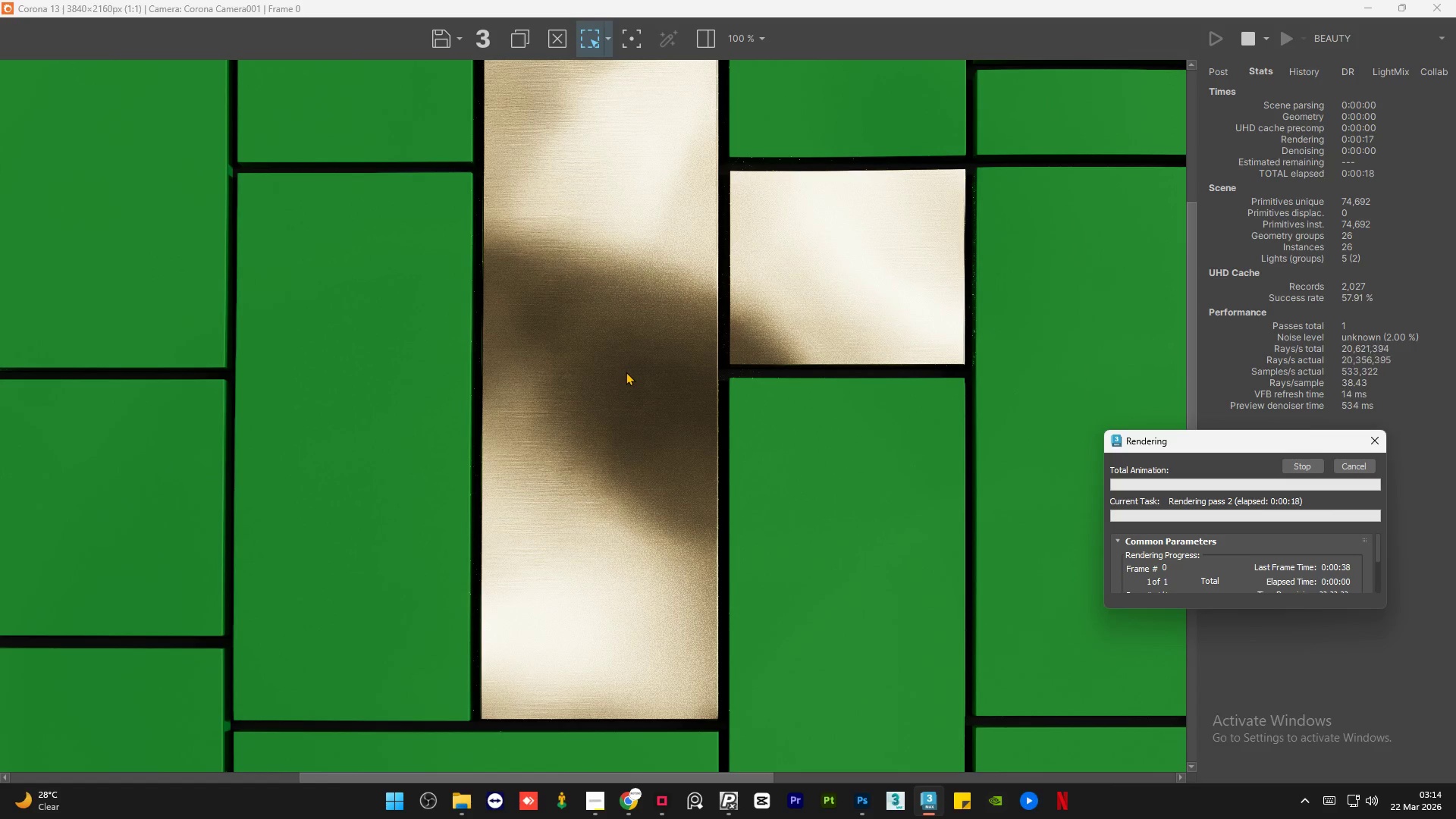 
scroll: coordinate [919, 265], scroll_direction: up, amount: 2.0
 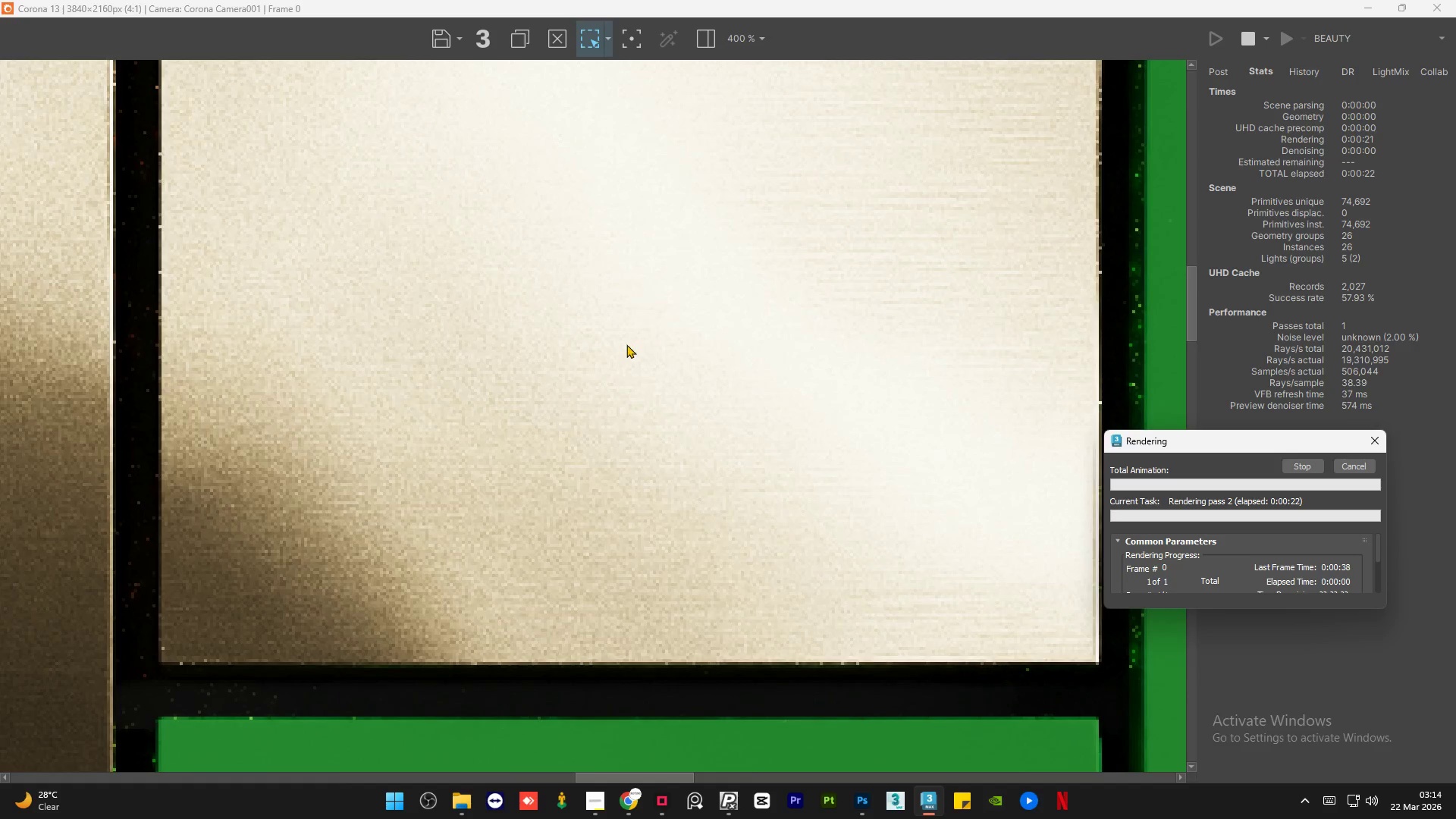 
scroll: coordinate [667, 352], scroll_direction: down, amount: 4.0
 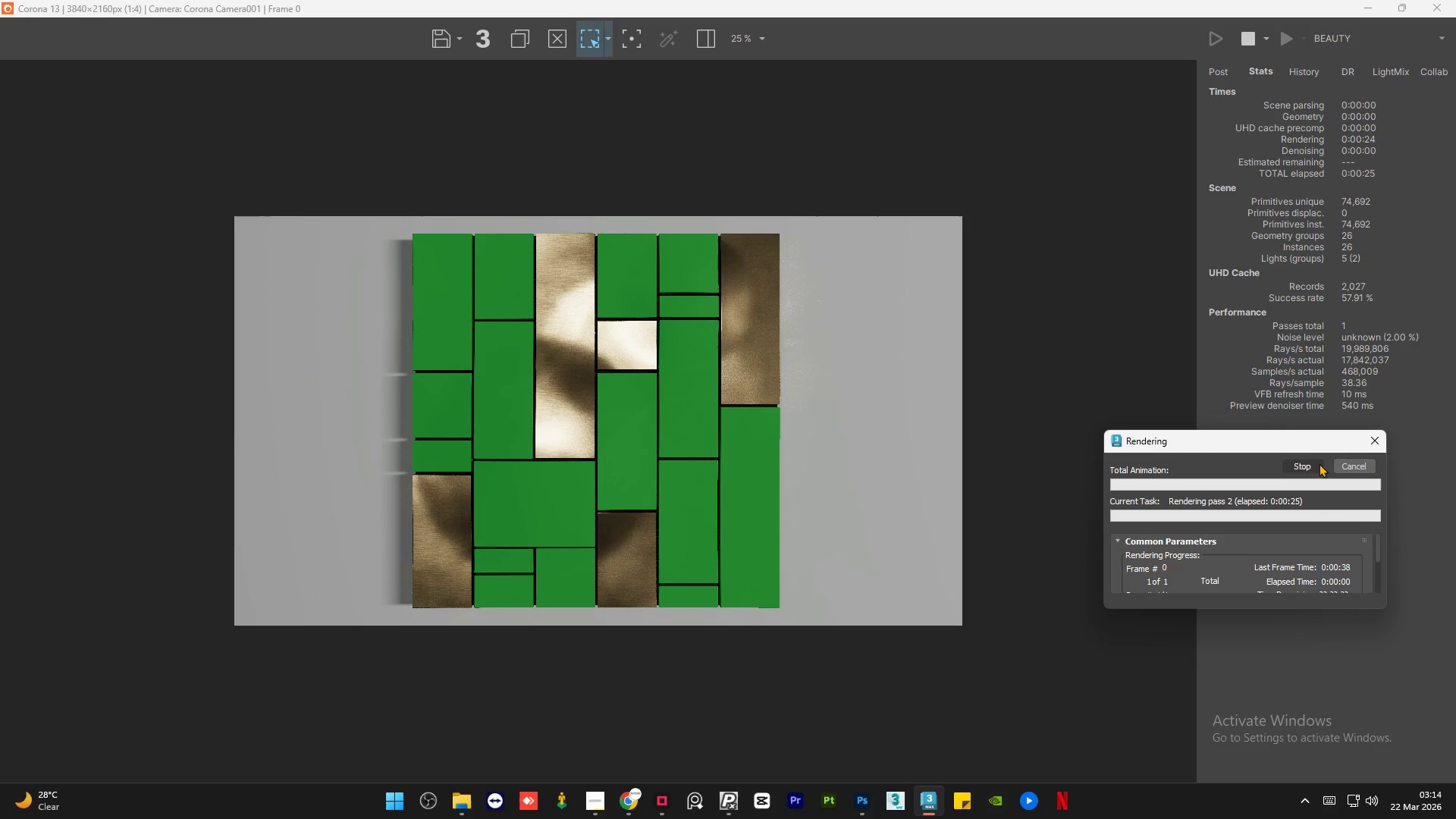 
left_click([1362, 466])
 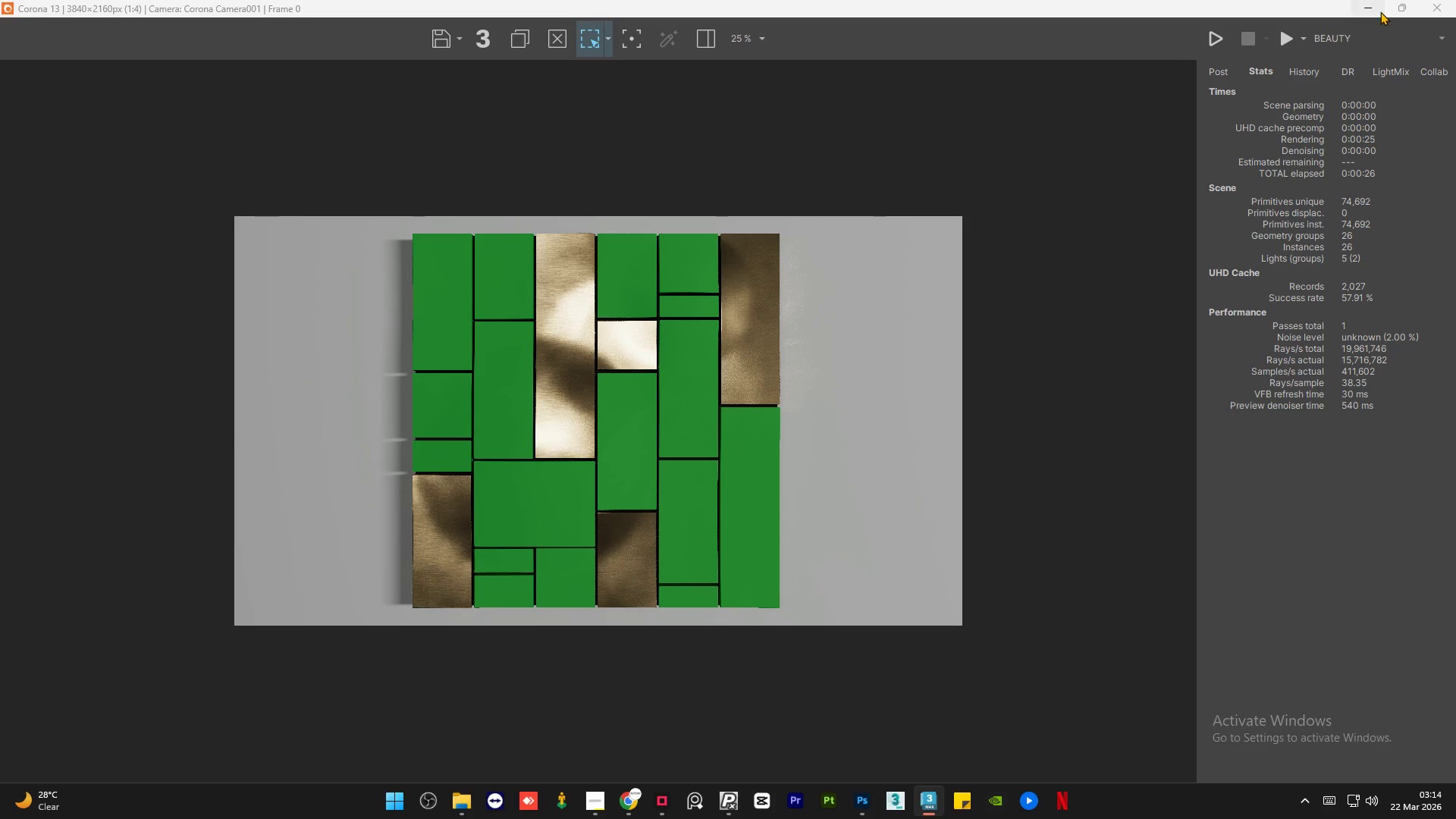 
left_click([1379, 11])
 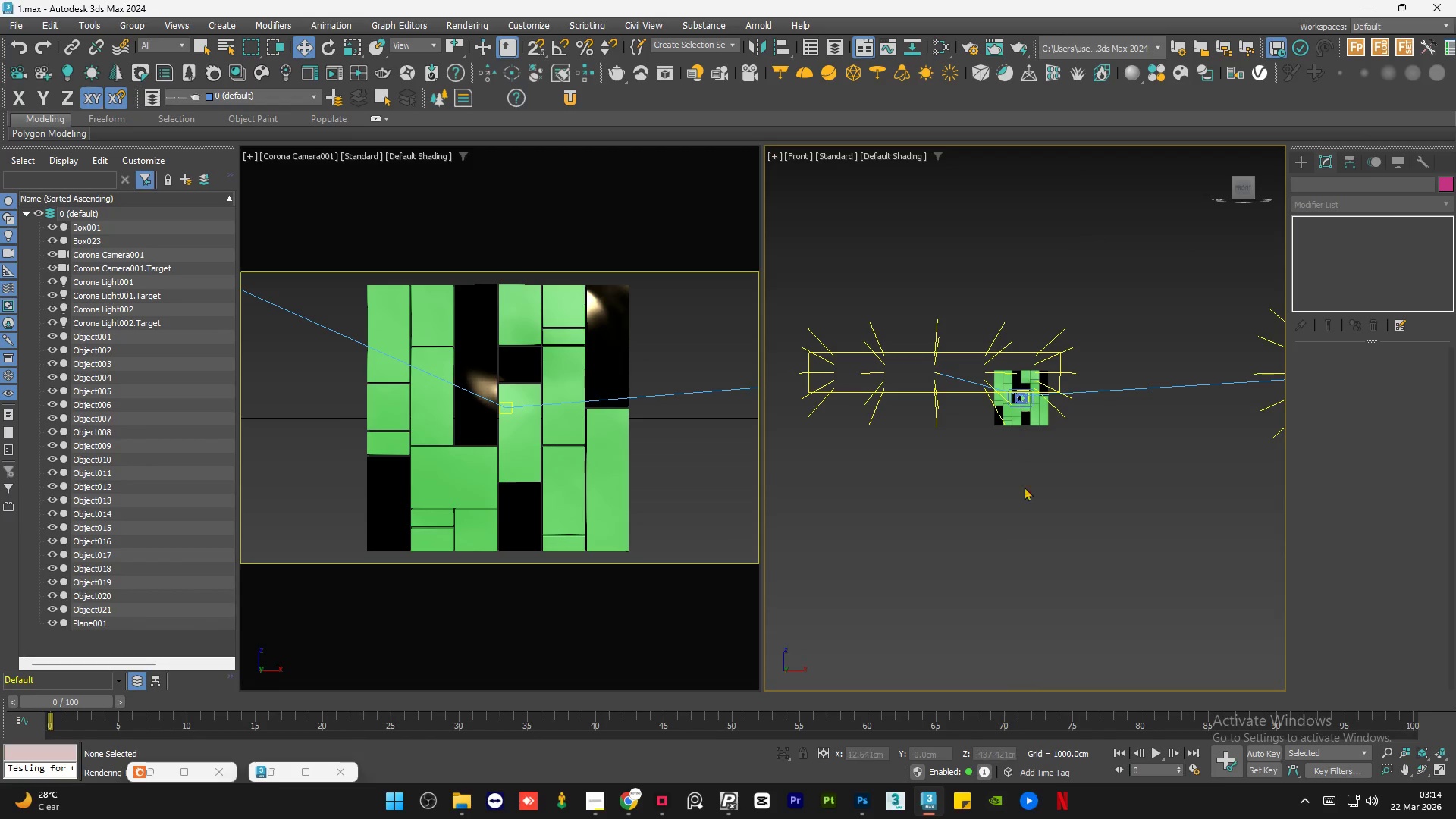 
left_click([1006, 518])
 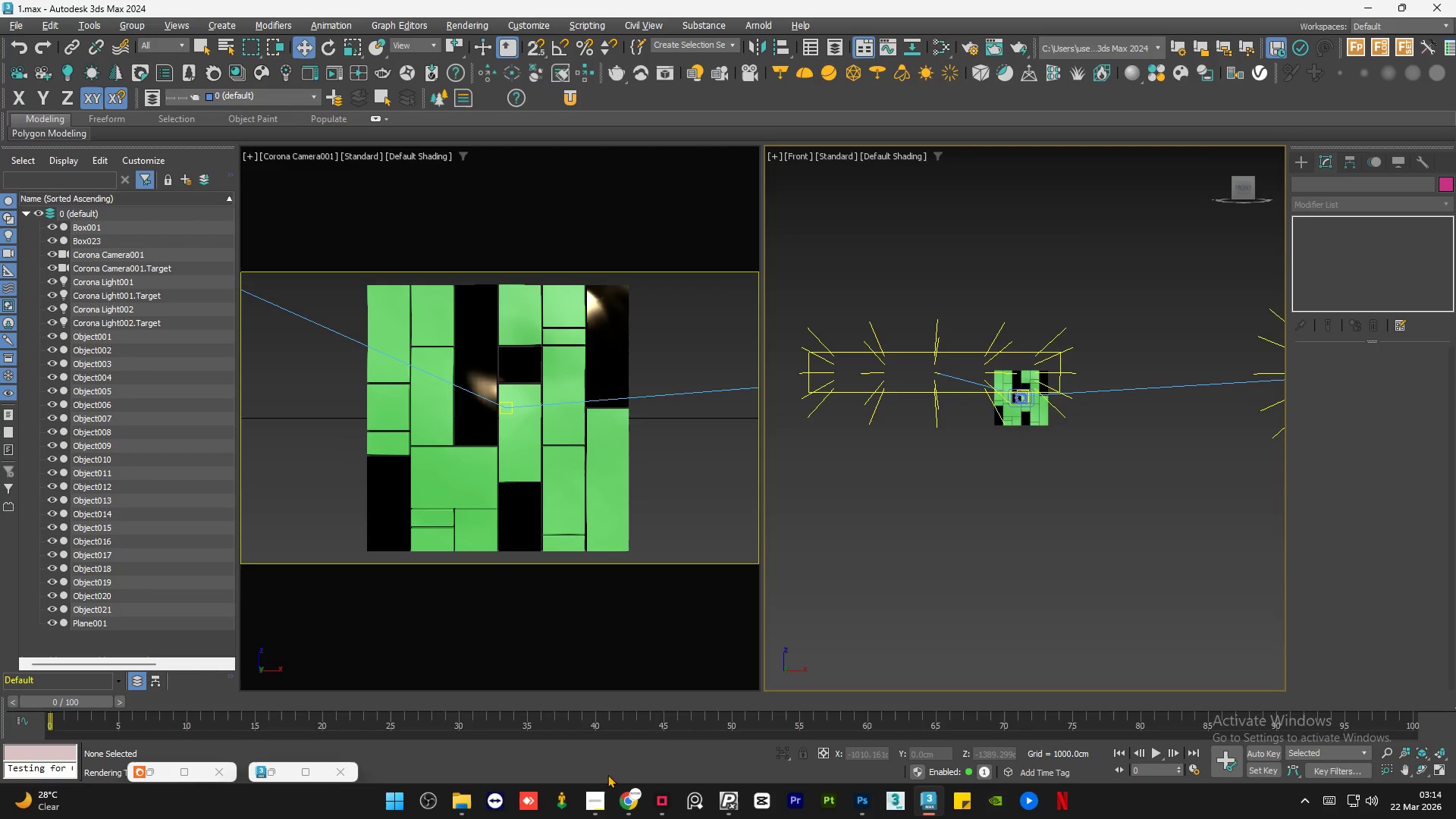 
left_click([585, 797])